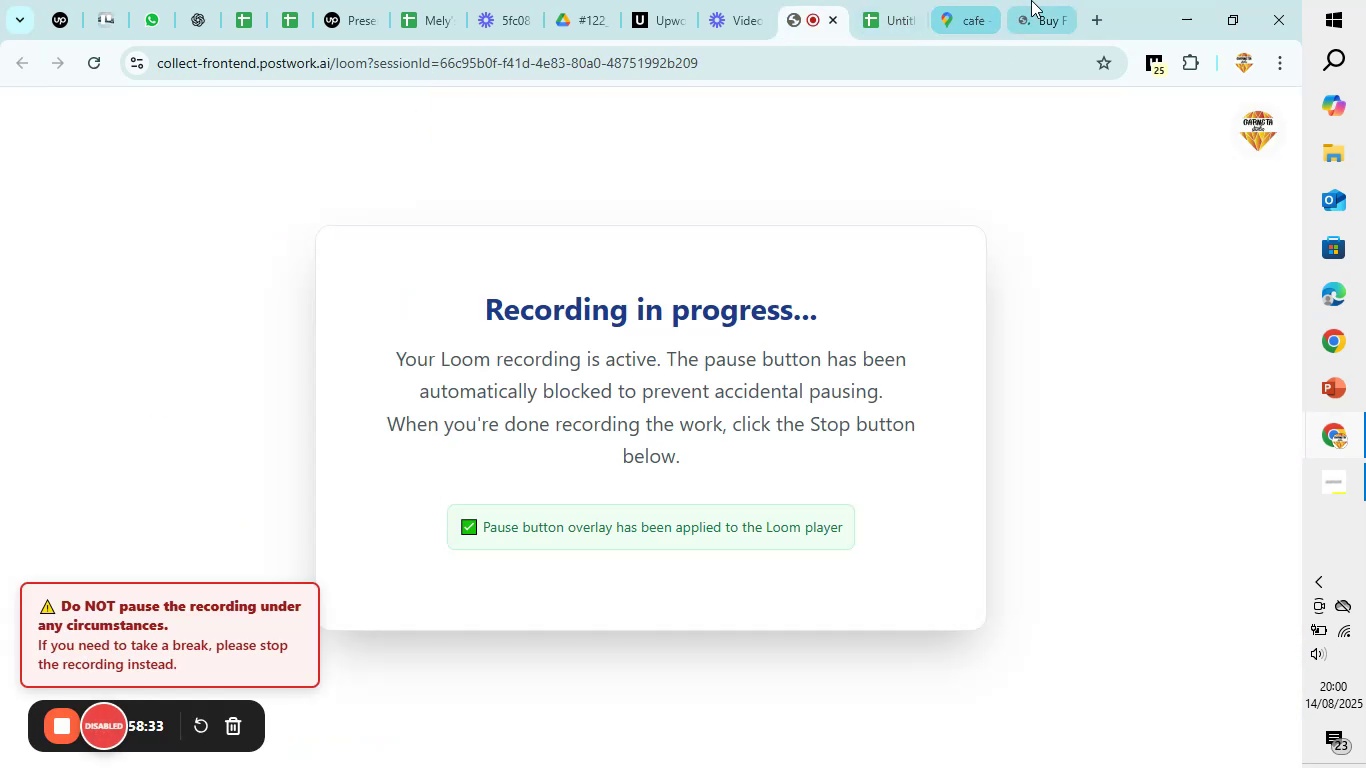 
left_click([1034, 0])
 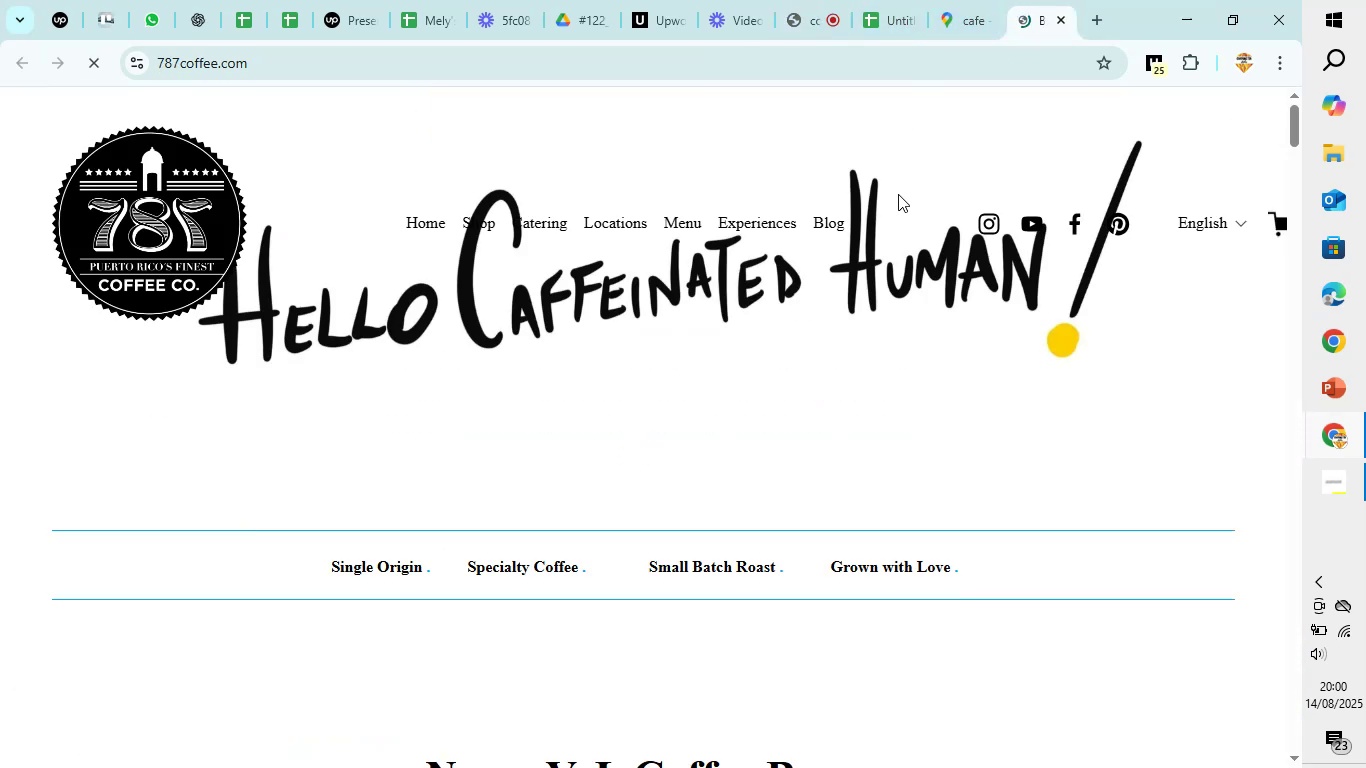 
scroll: coordinate [797, 282], scroll_direction: down, amount: 28.0
 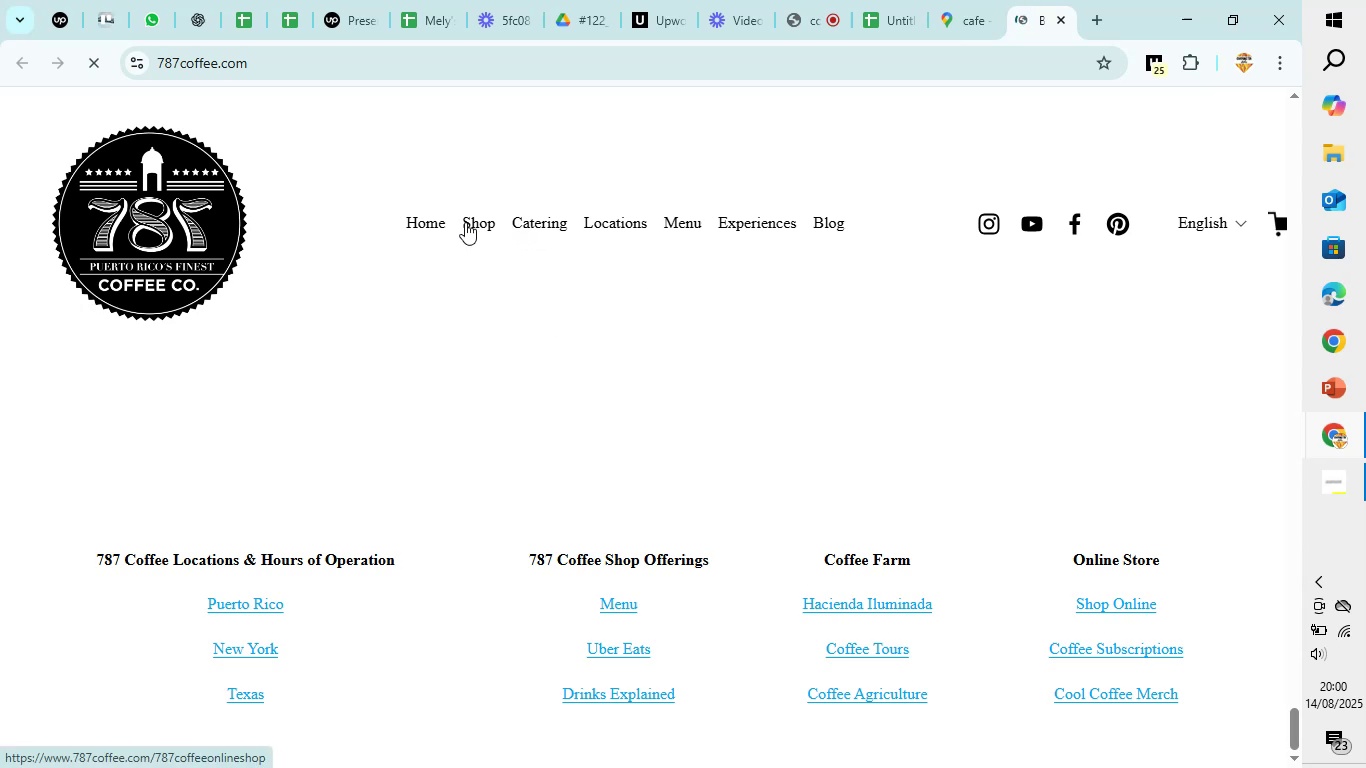 
wait(14.9)
 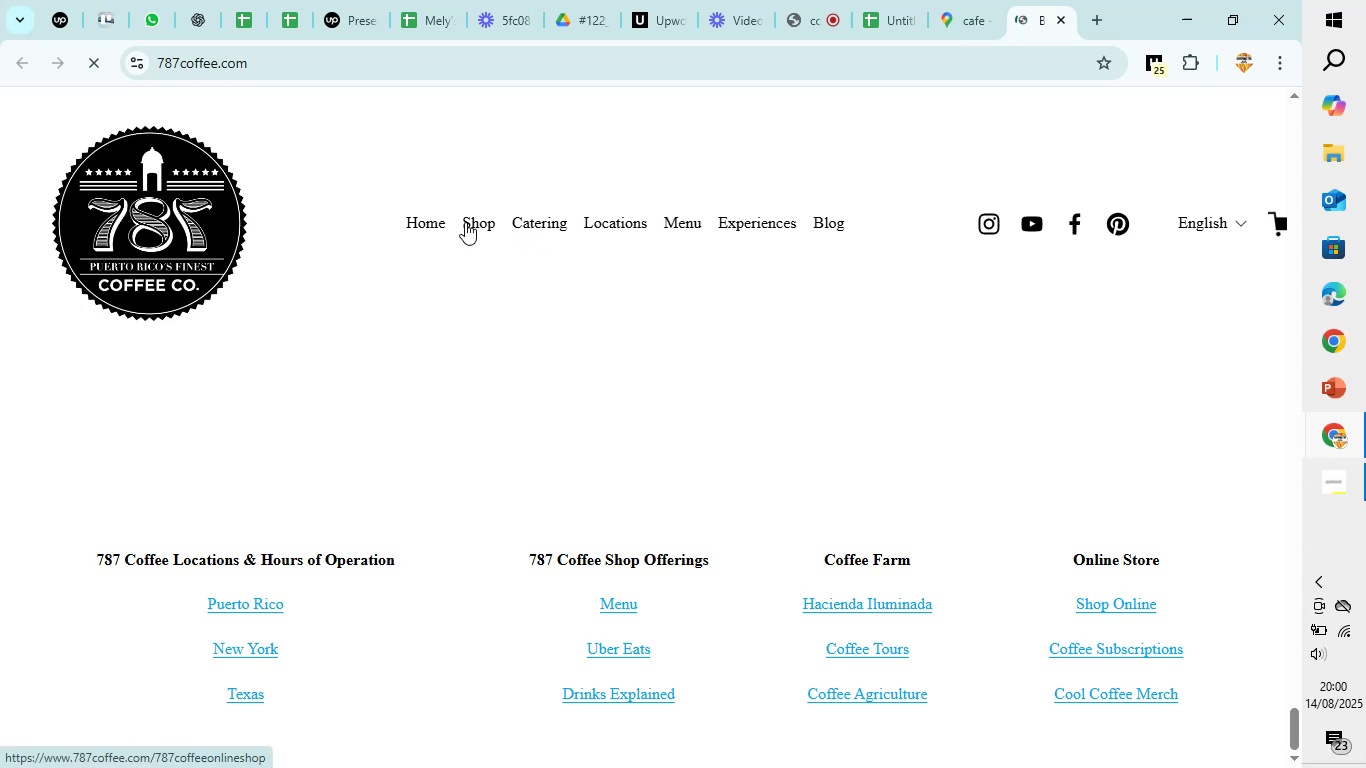 
left_click([423, 229])
 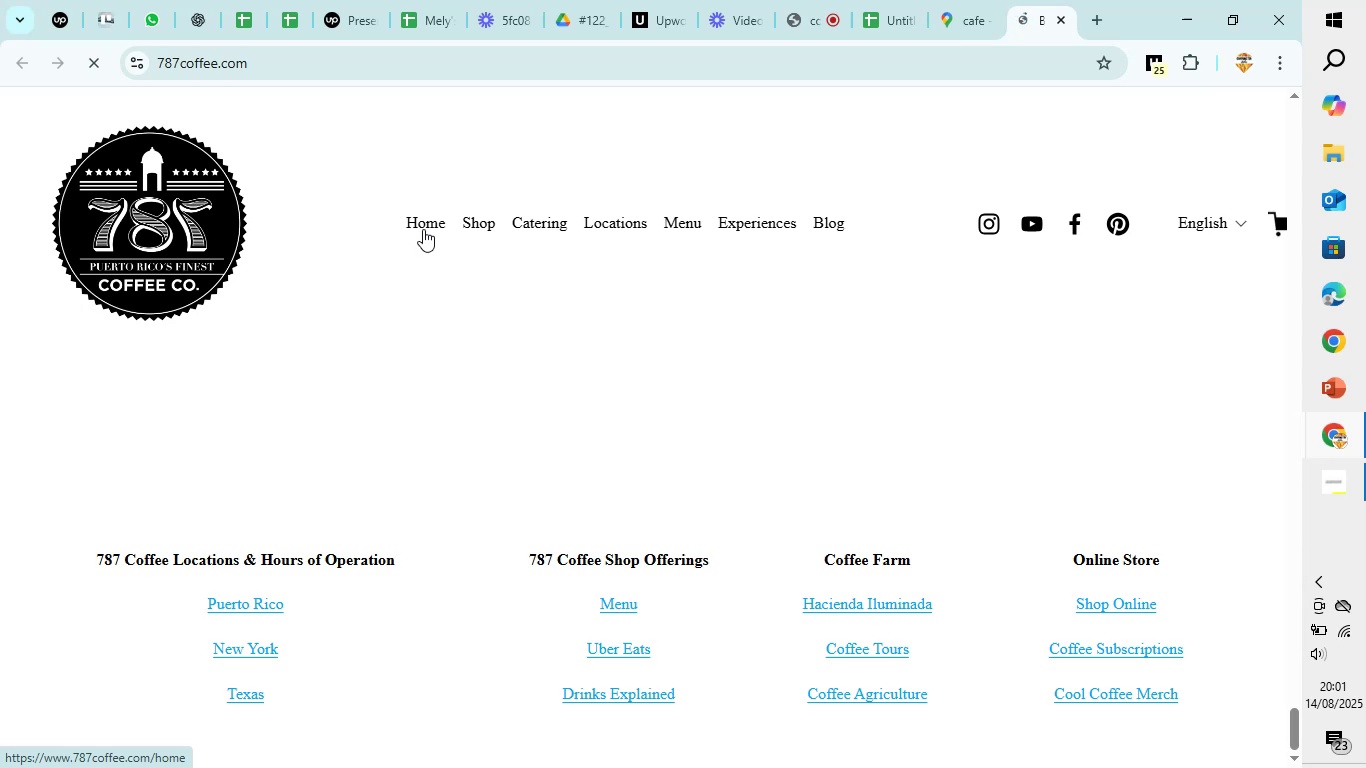 
wait(13.68)
 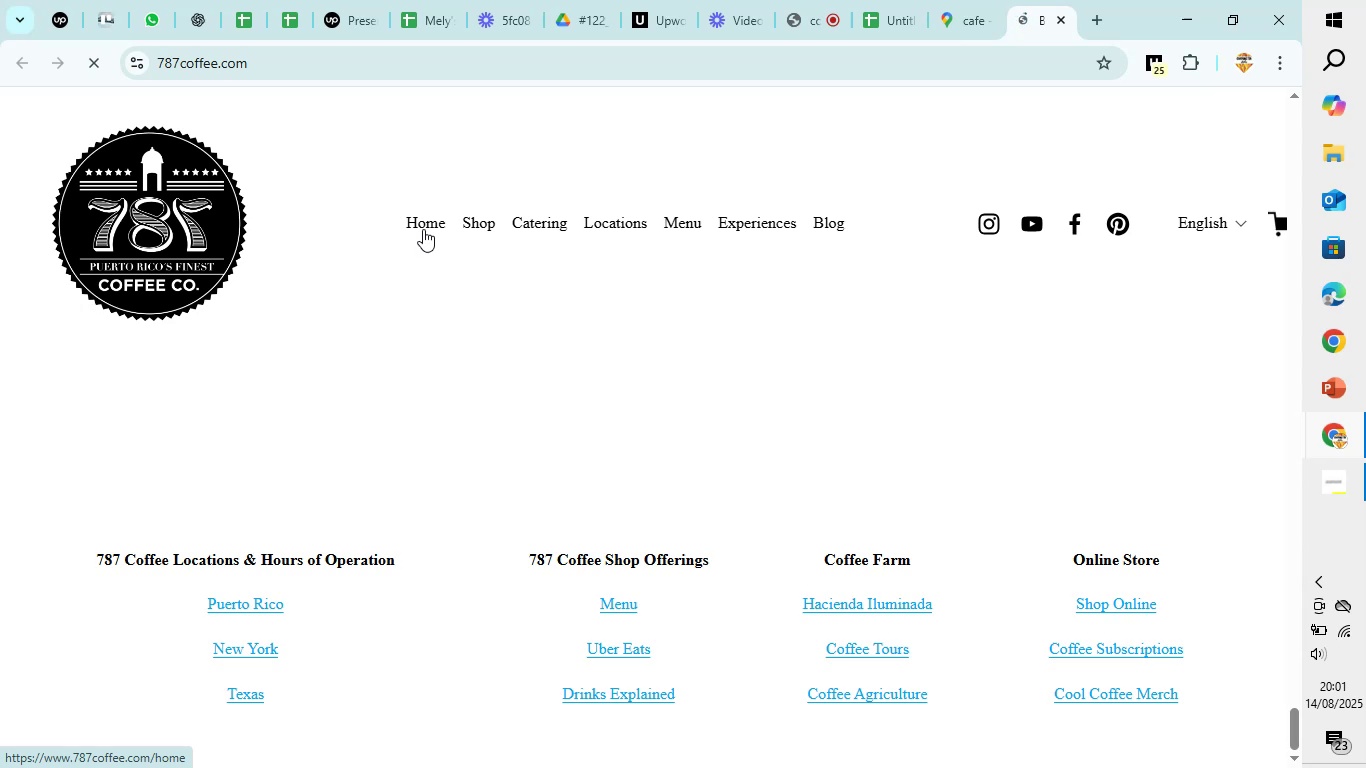 
left_click([970, 19])
 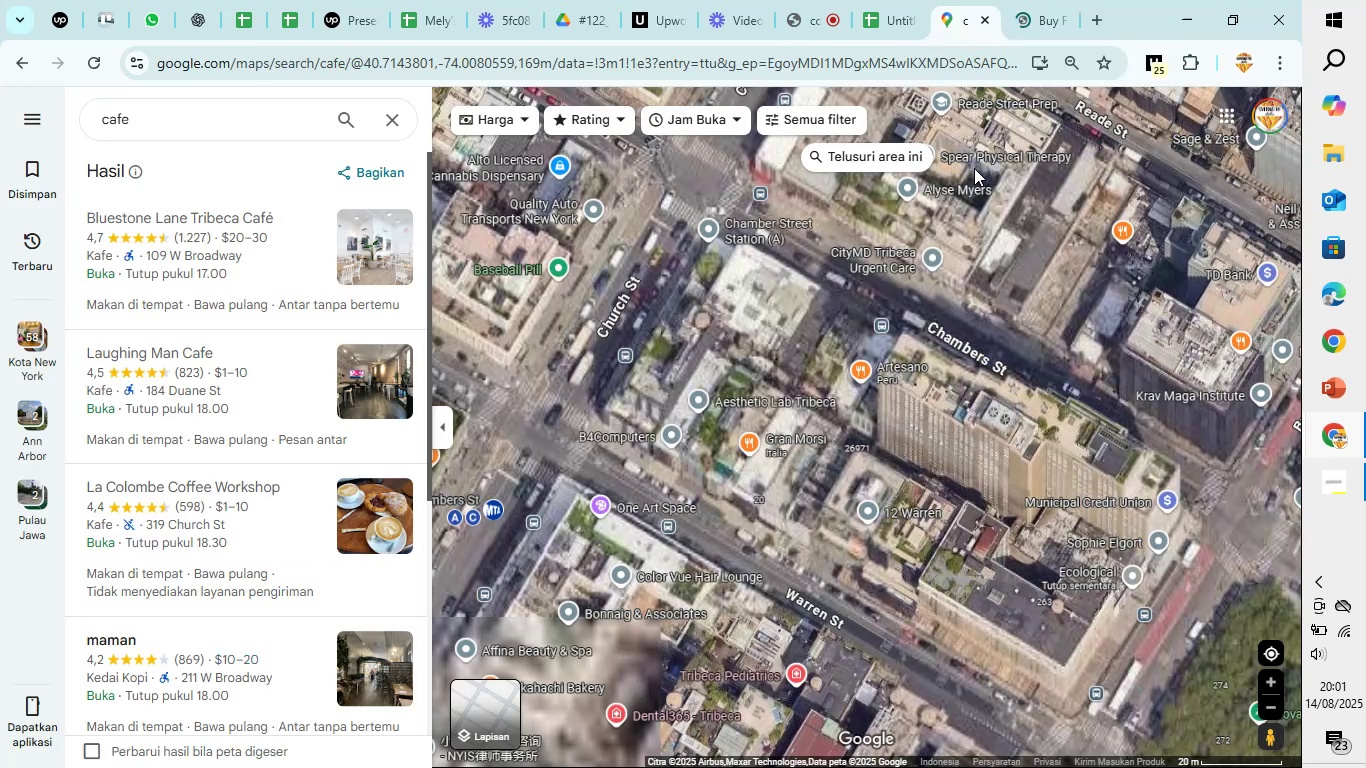 
scroll: coordinate [974, 167], scroll_direction: down, amount: 12.0
 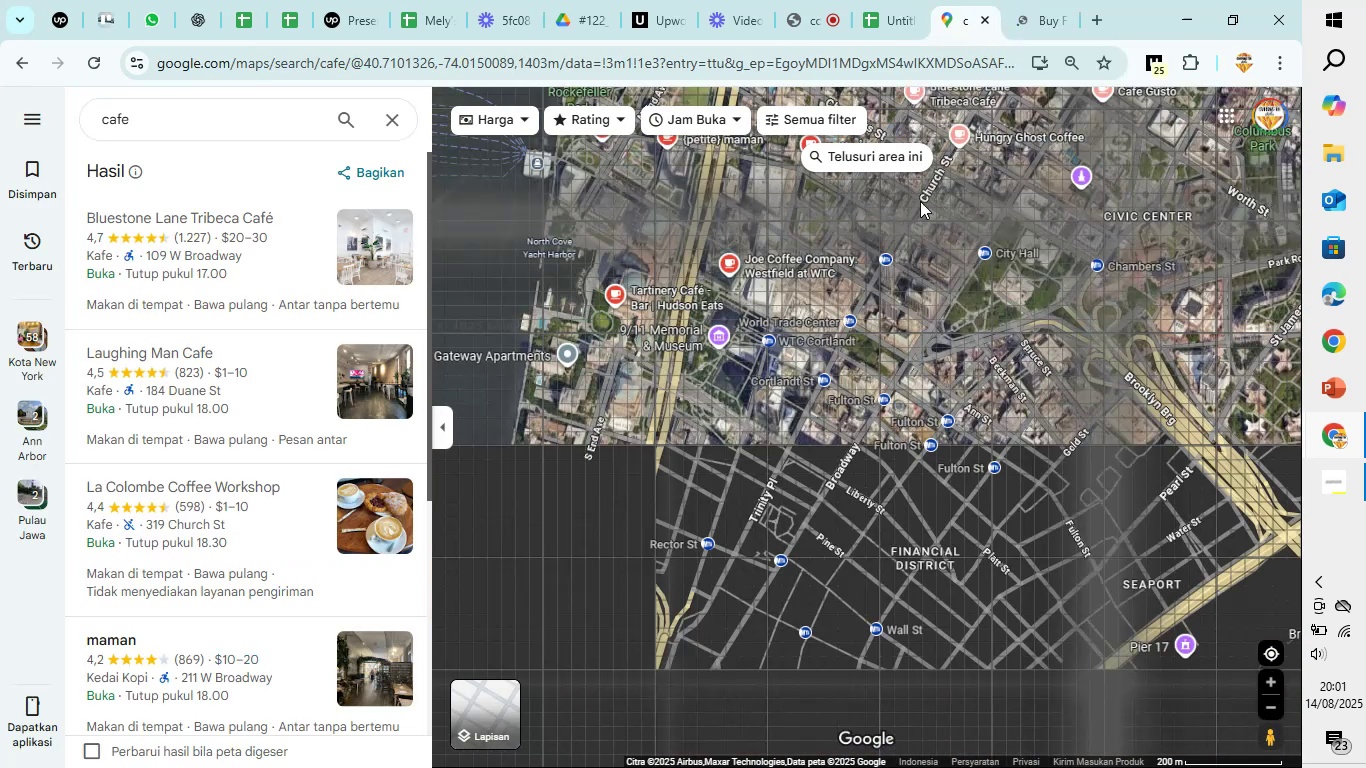 
scroll: coordinate [920, 201], scroll_direction: up, amount: 6.0
 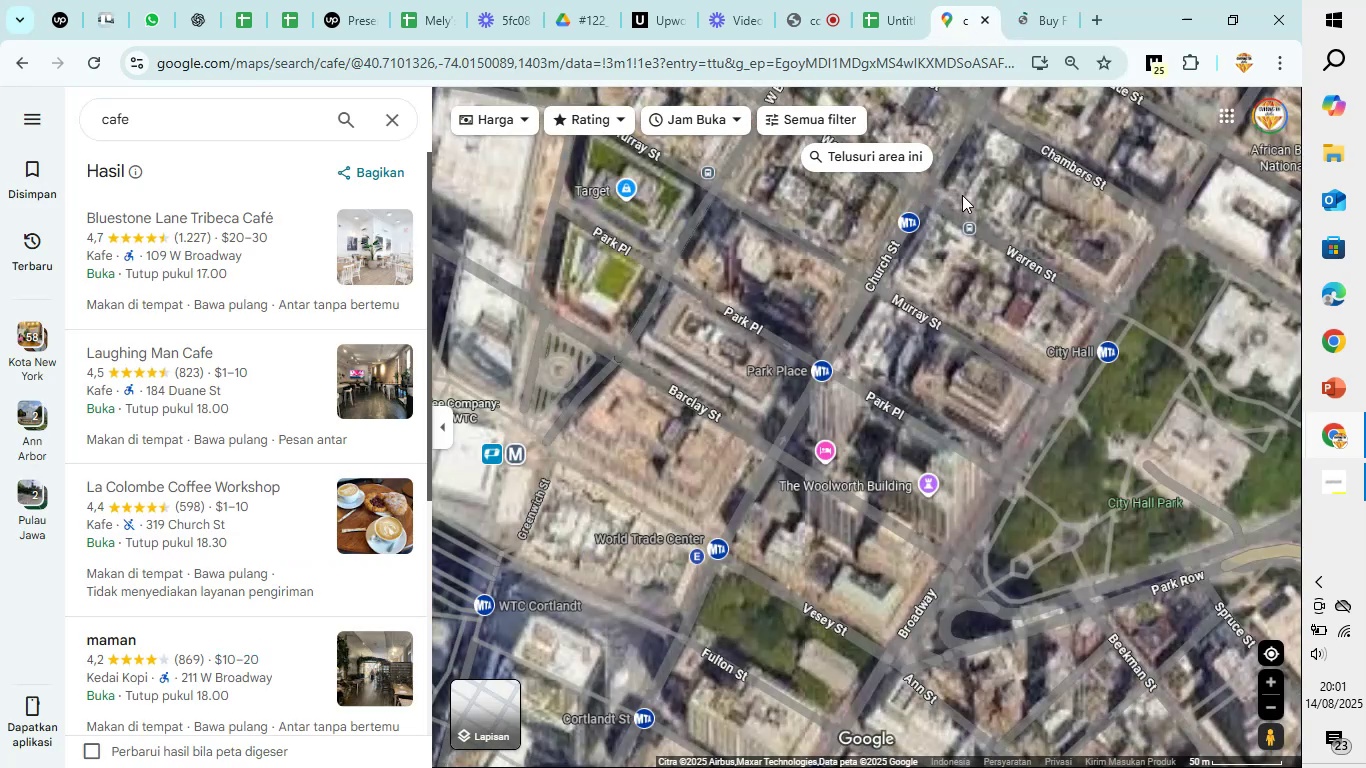 
left_click_drag(start_coordinate=[964, 192], to_coordinate=[811, 479])
 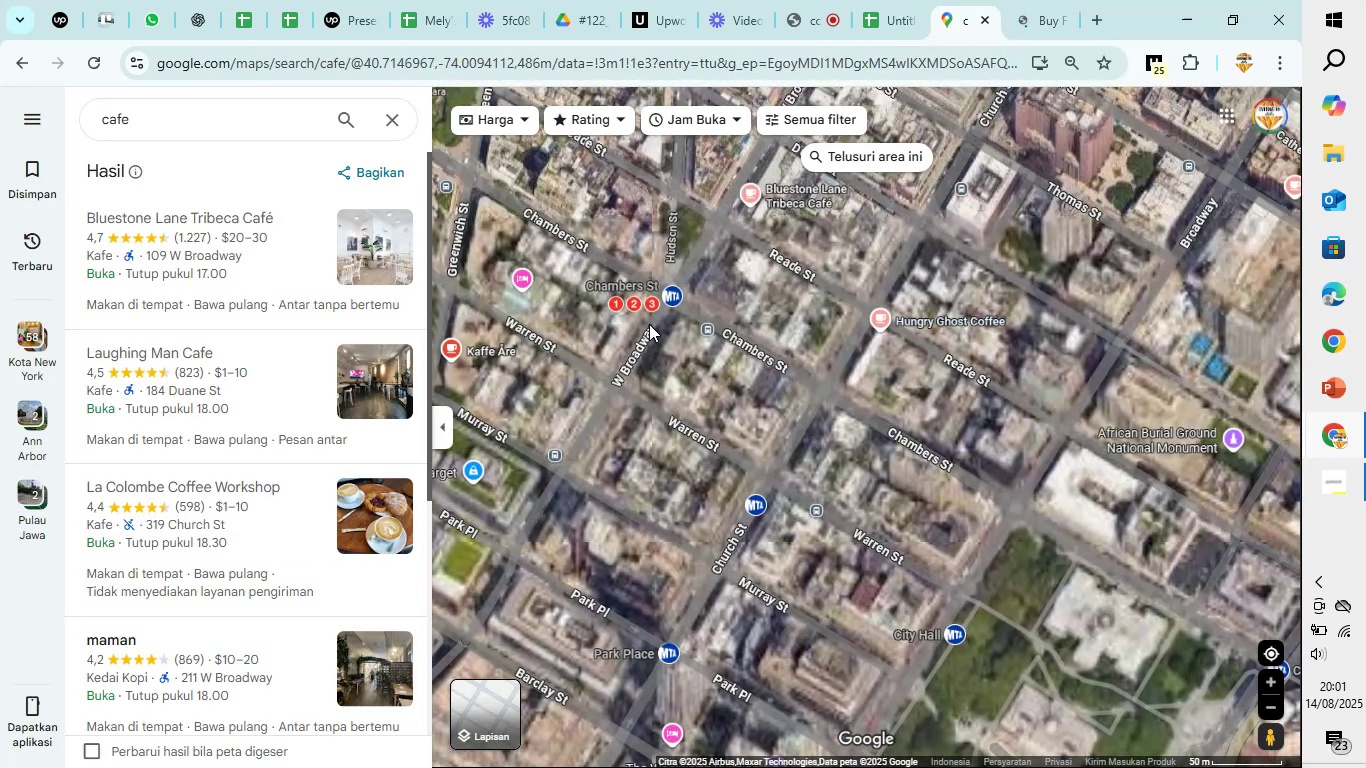 
left_click_drag(start_coordinate=[531, 313], to_coordinate=[655, 219])
 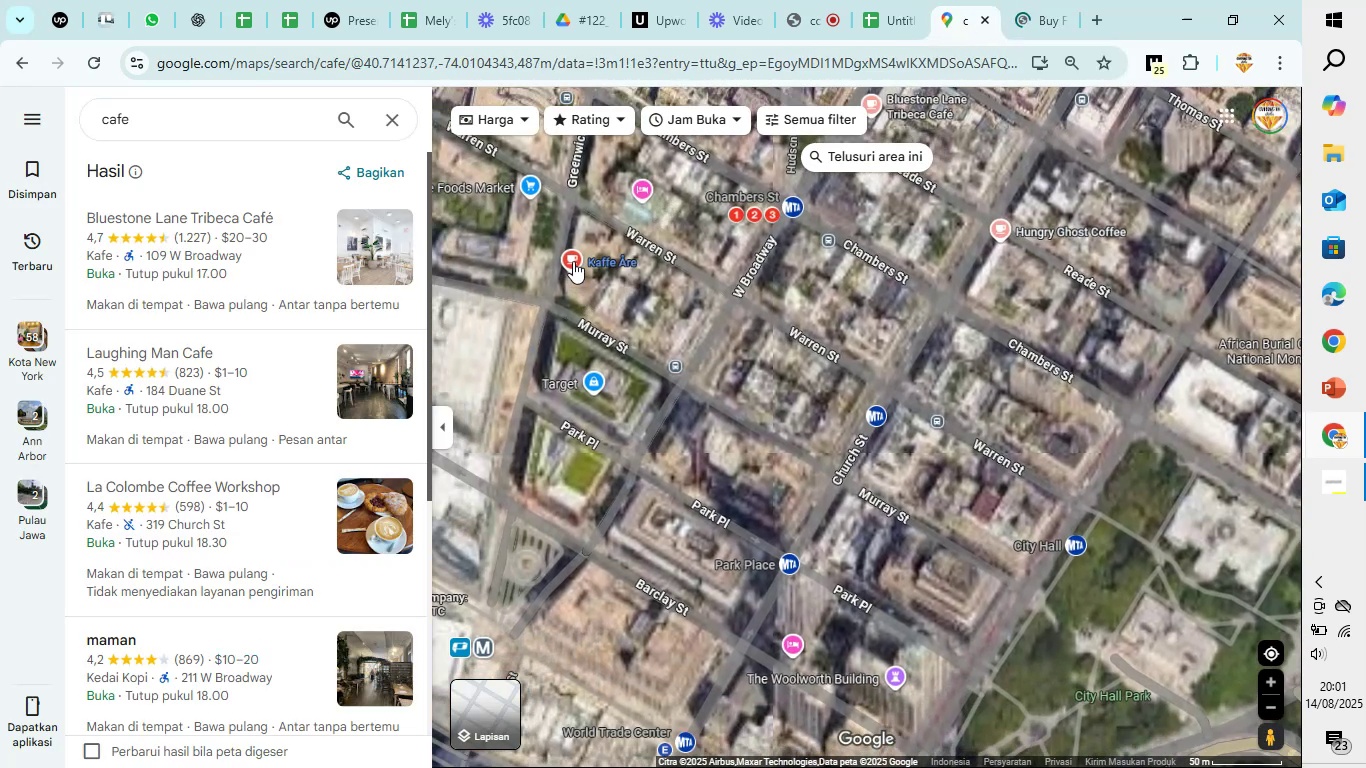 
left_click([573, 260])
 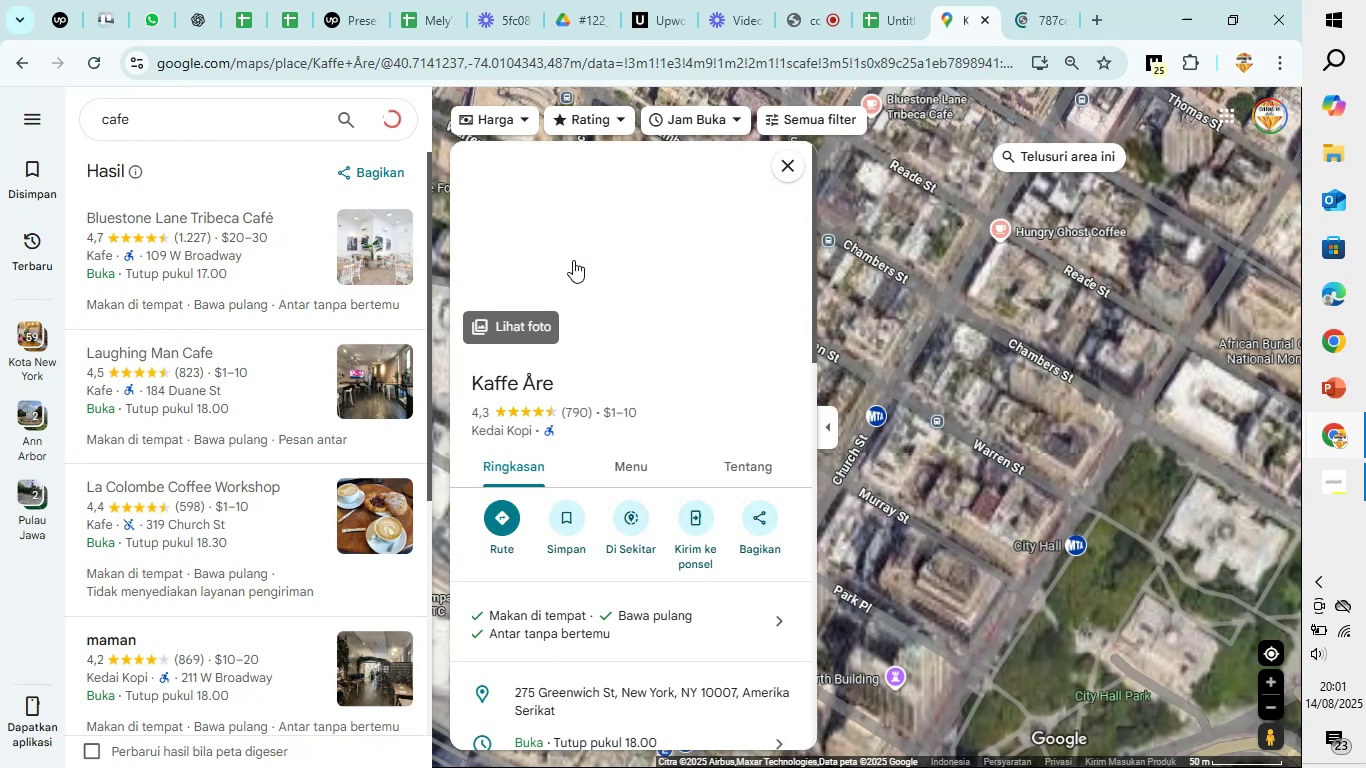 
scroll: coordinate [654, 446], scroll_direction: down, amount: 3.0
 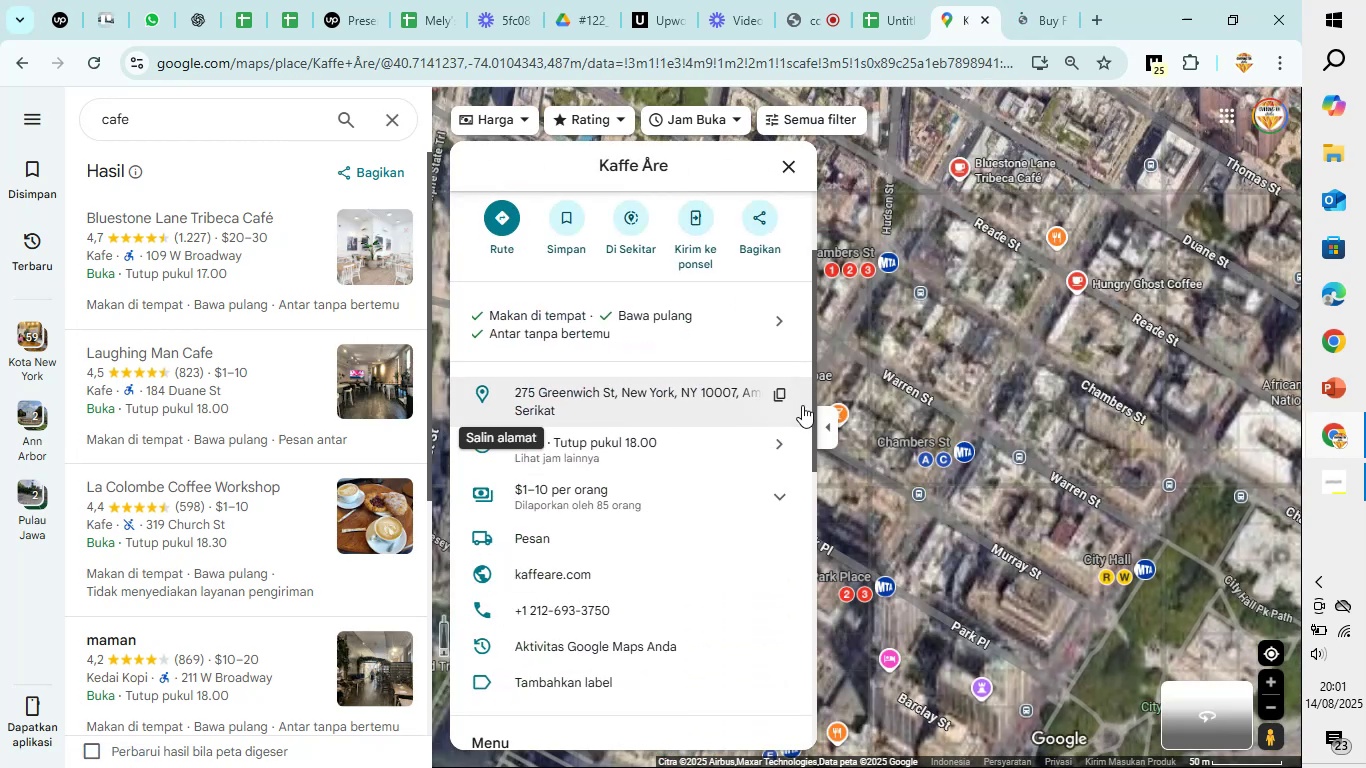 
left_click([785, 398])
 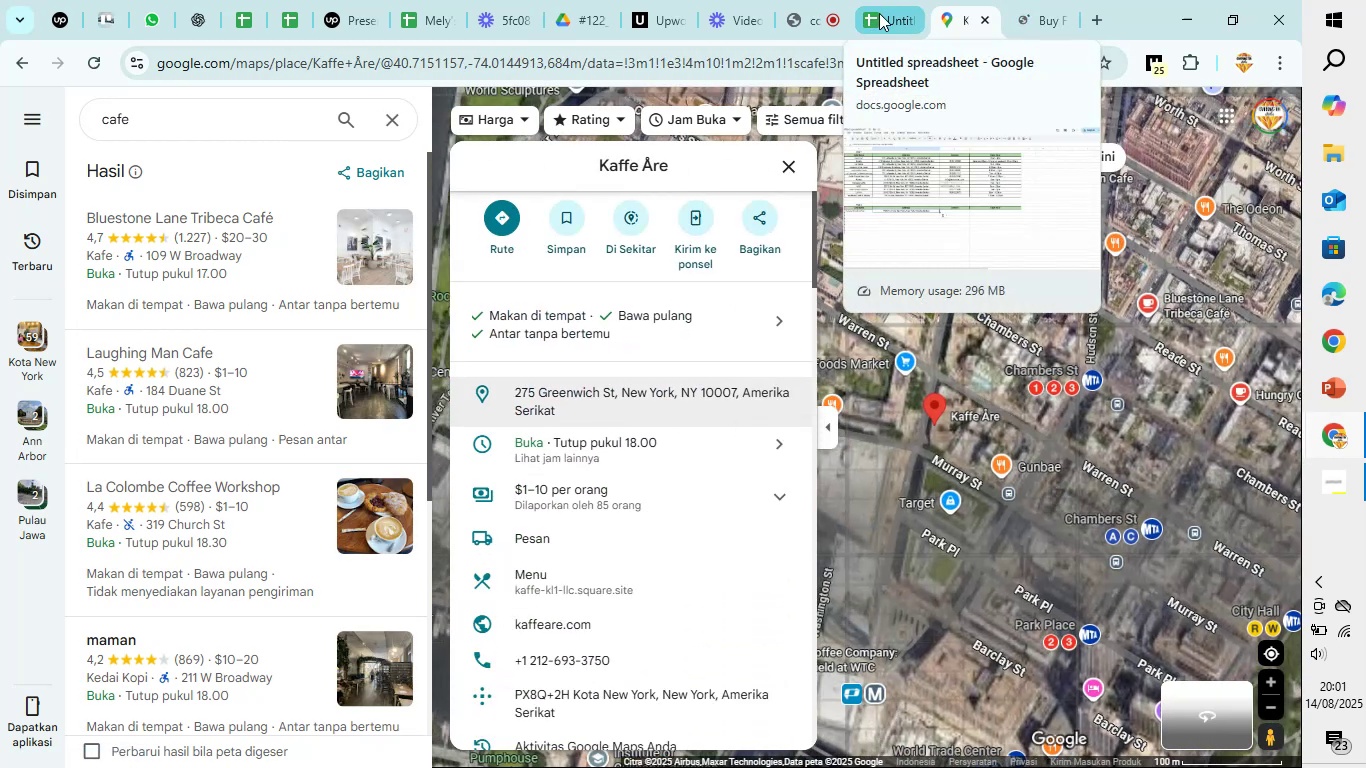 
left_click([879, 13])
 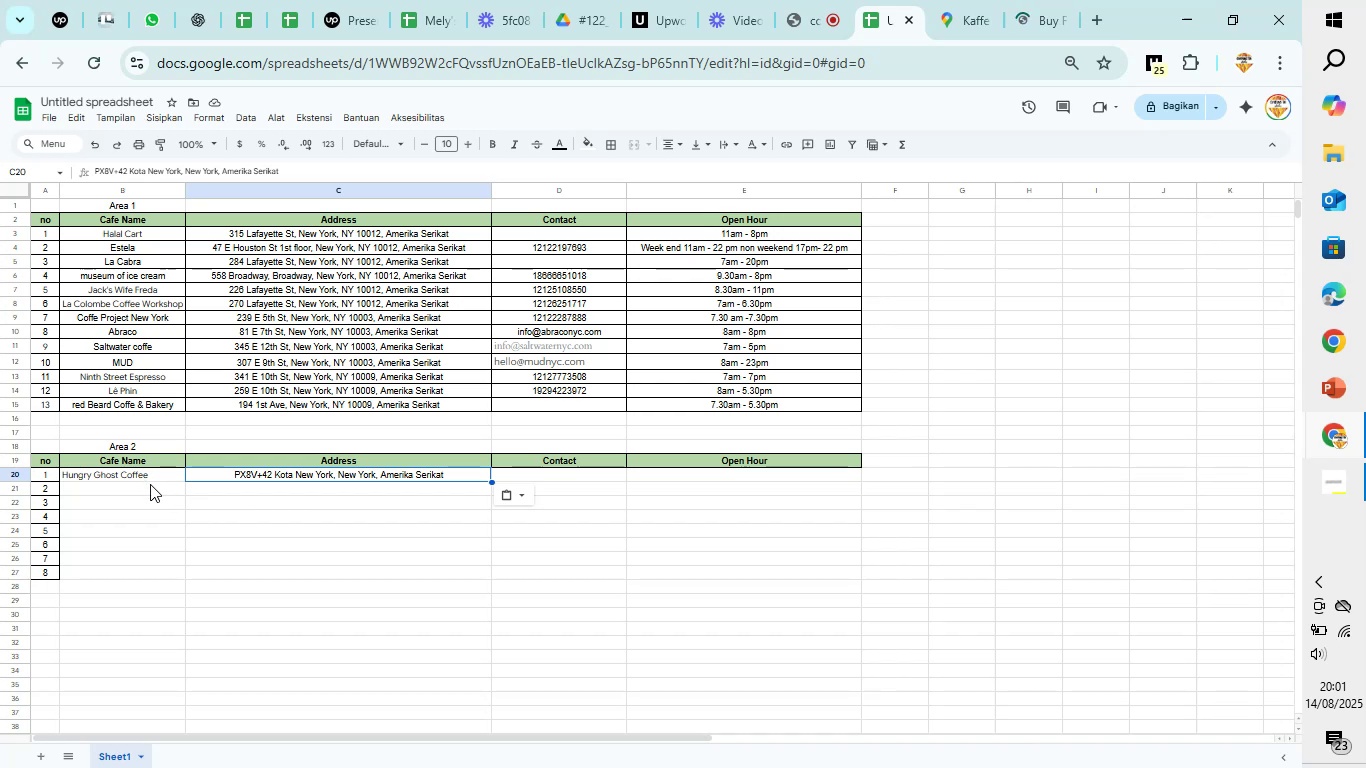 
left_click([153, 489])
 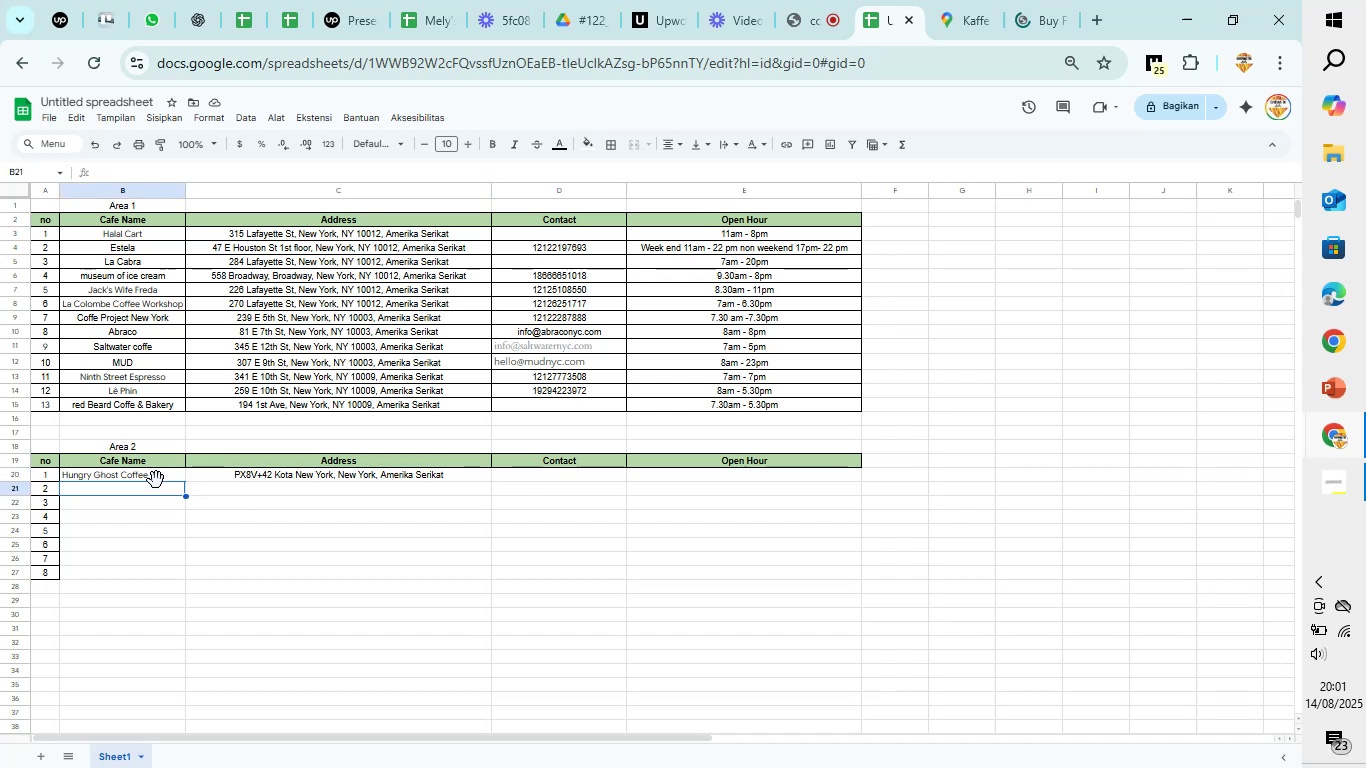 
type(Kaffe Are)
 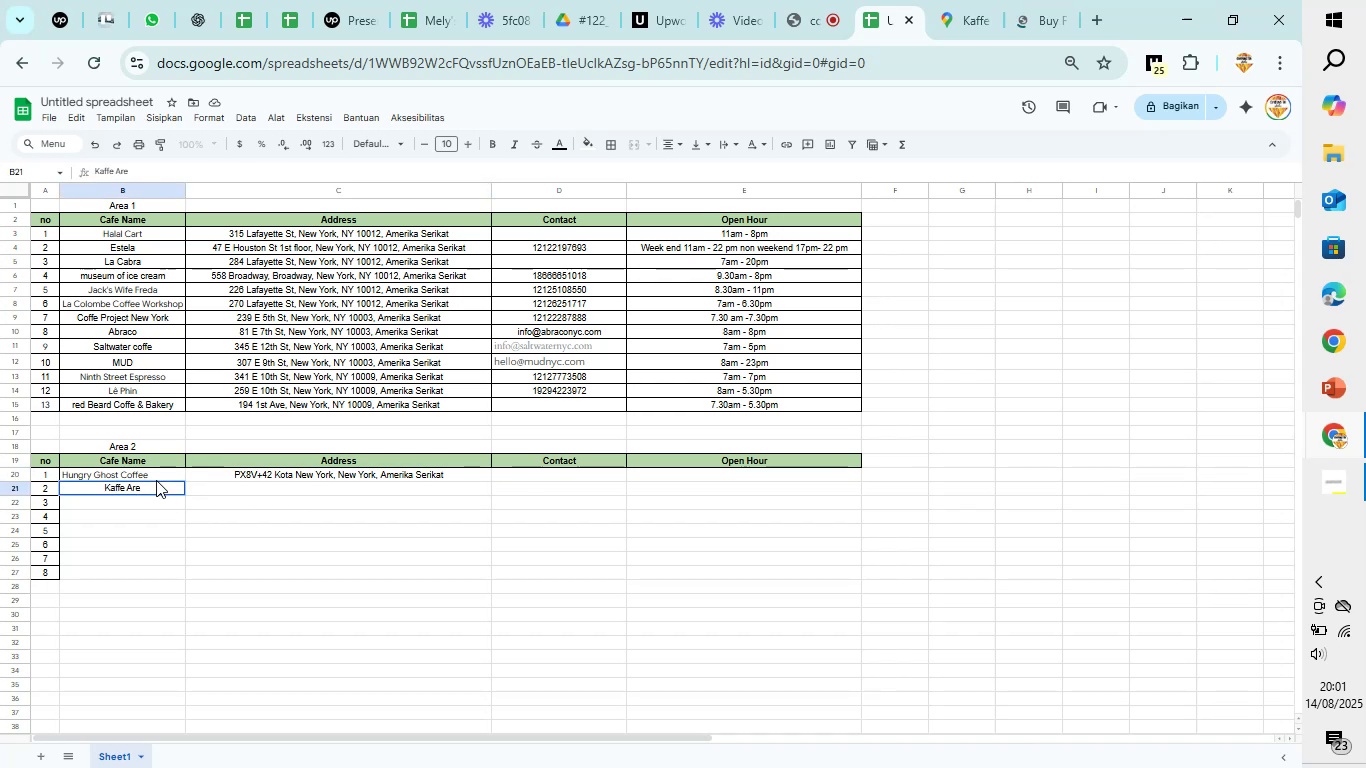 
key(ArrowRight)
 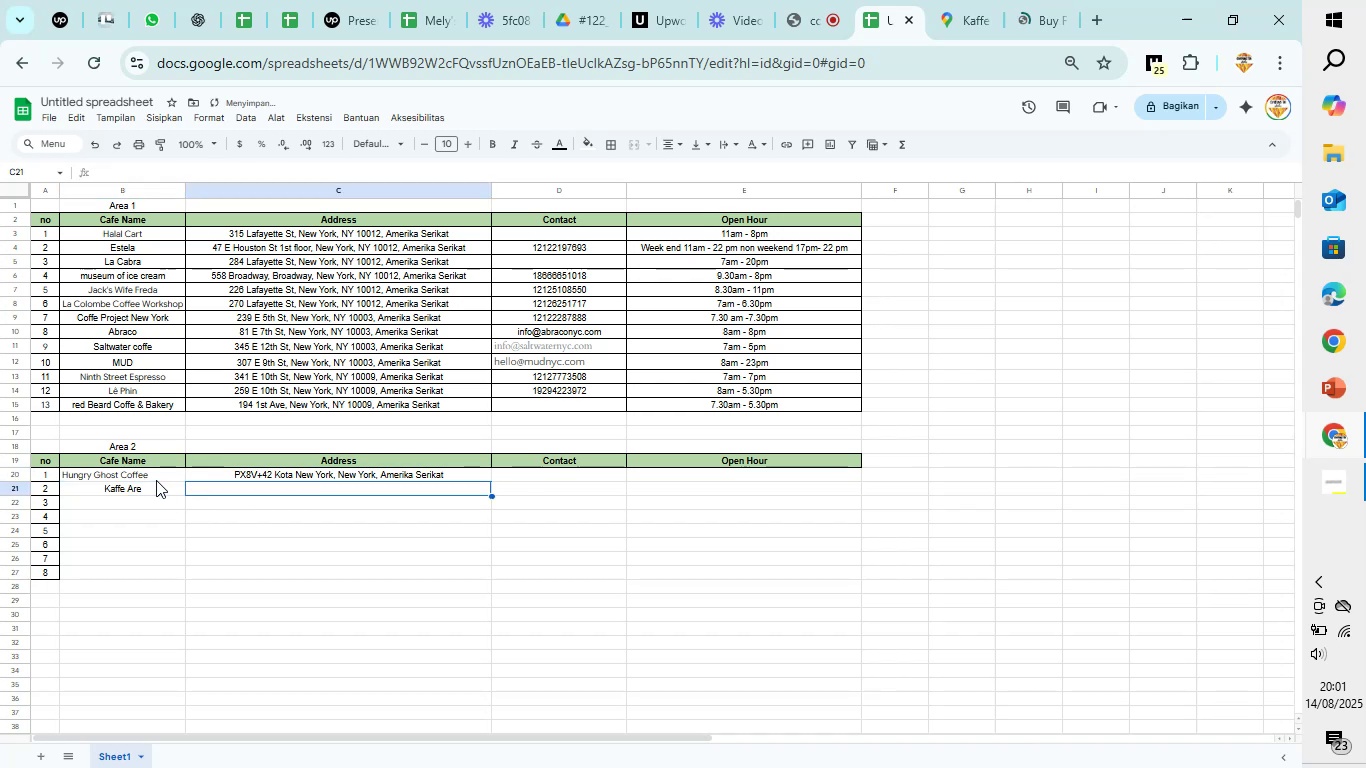 
key(Control+V)
 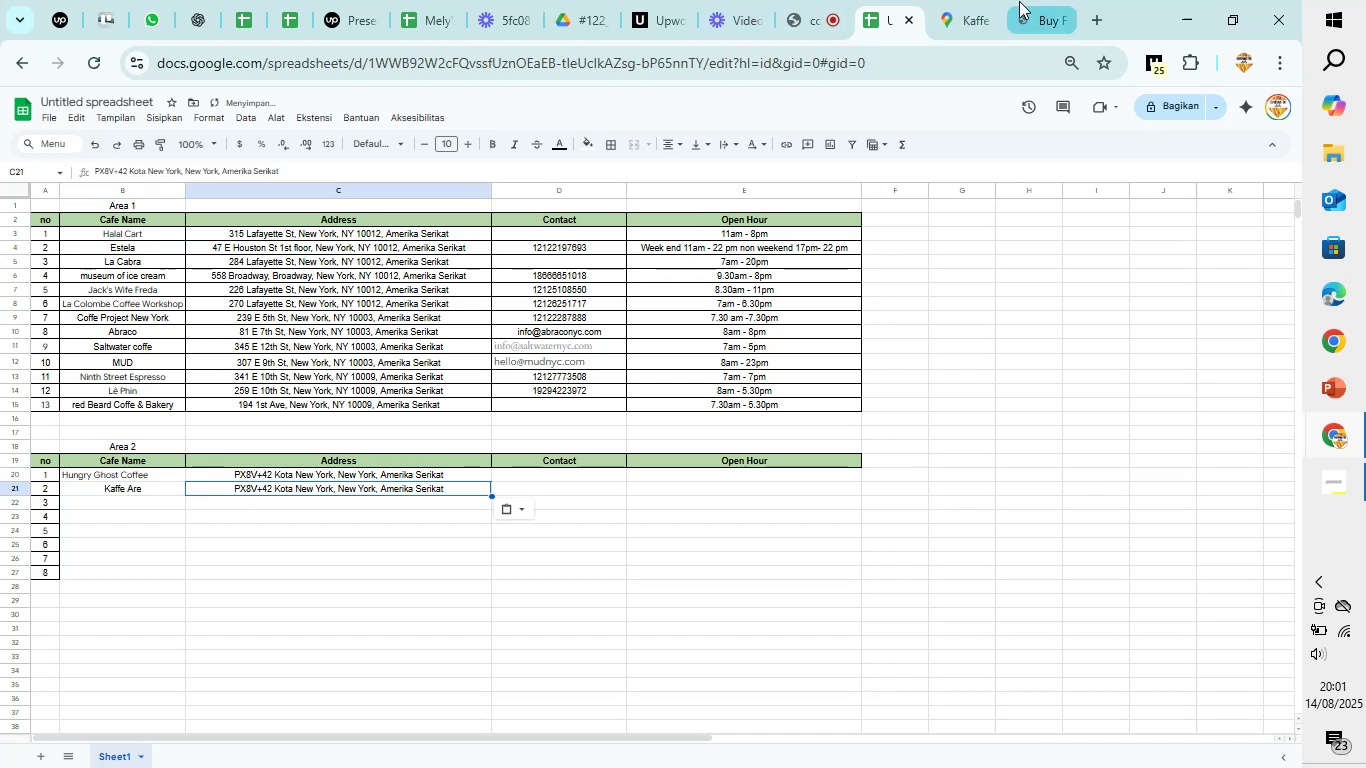 
left_click([988, 1])
 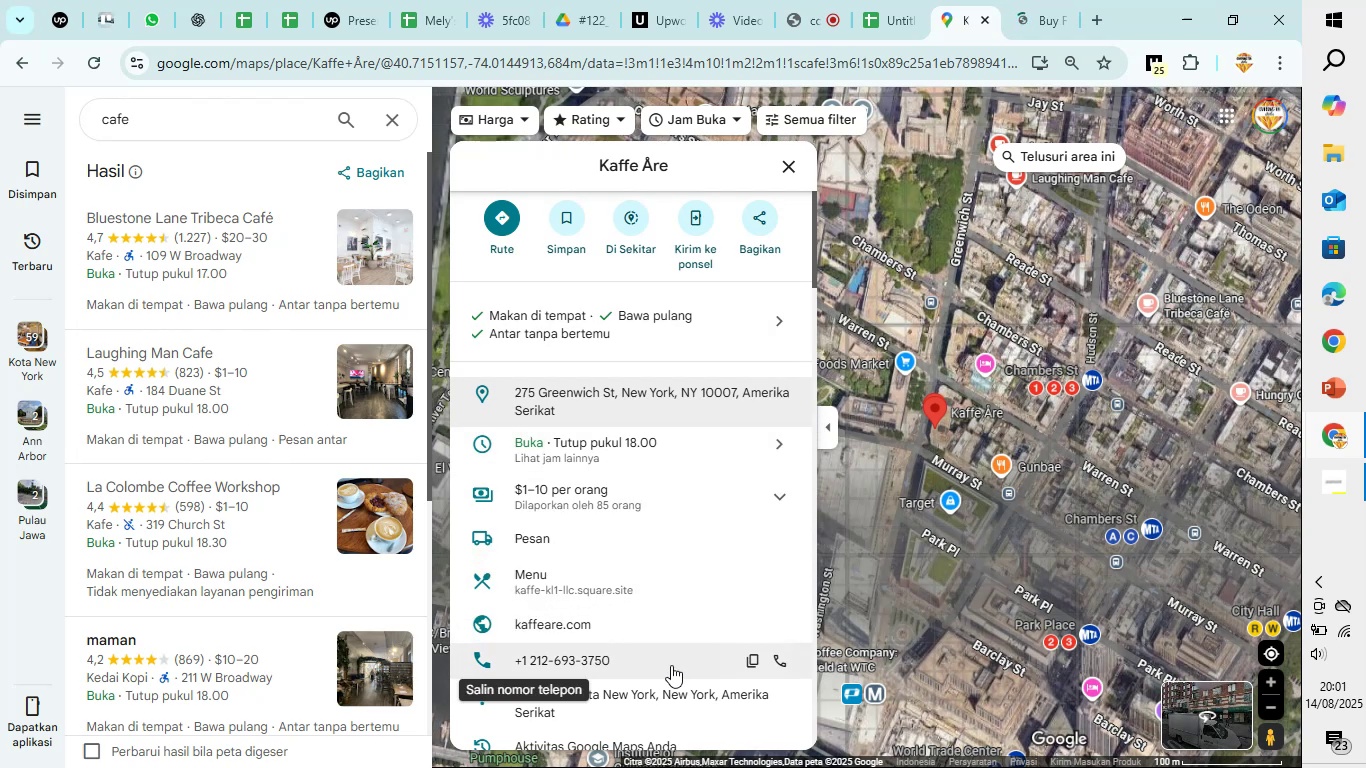 
left_click([747, 661])
 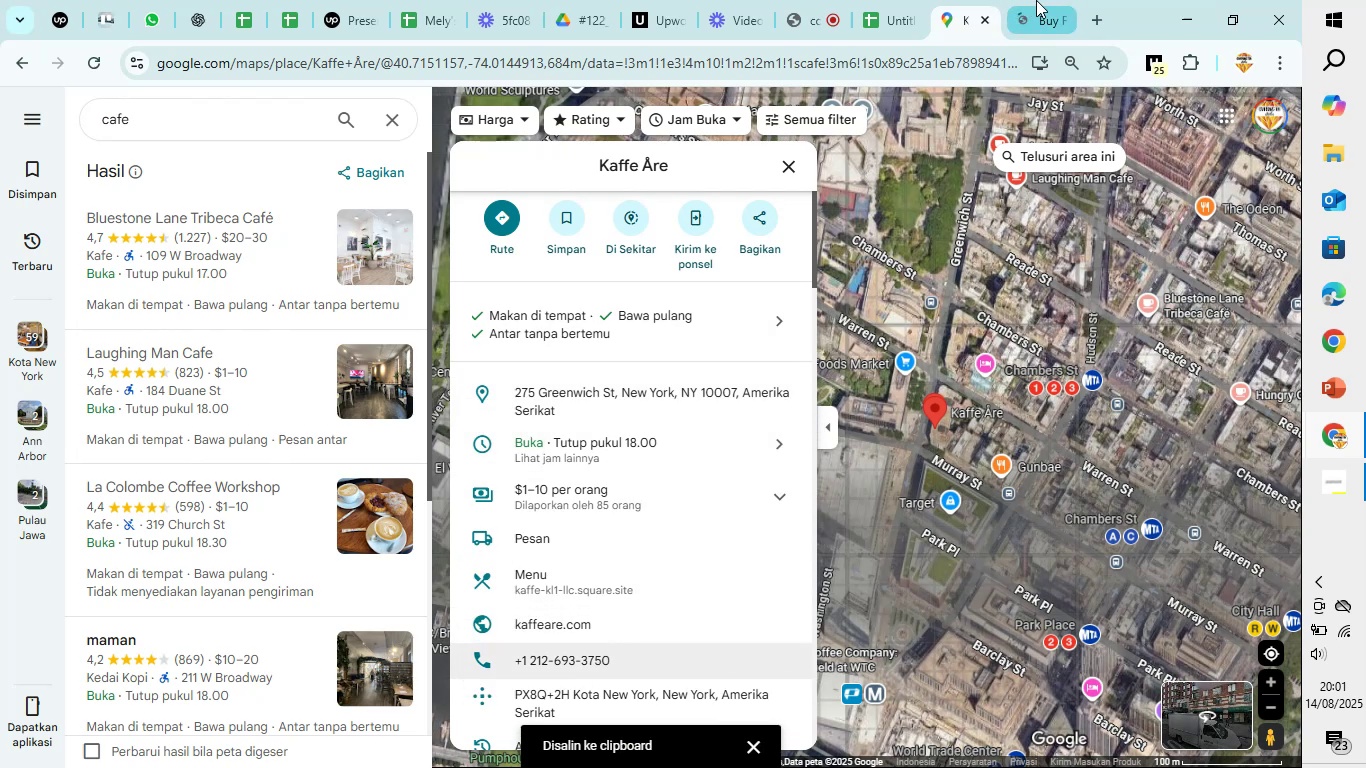 
left_click([1037, 0])
 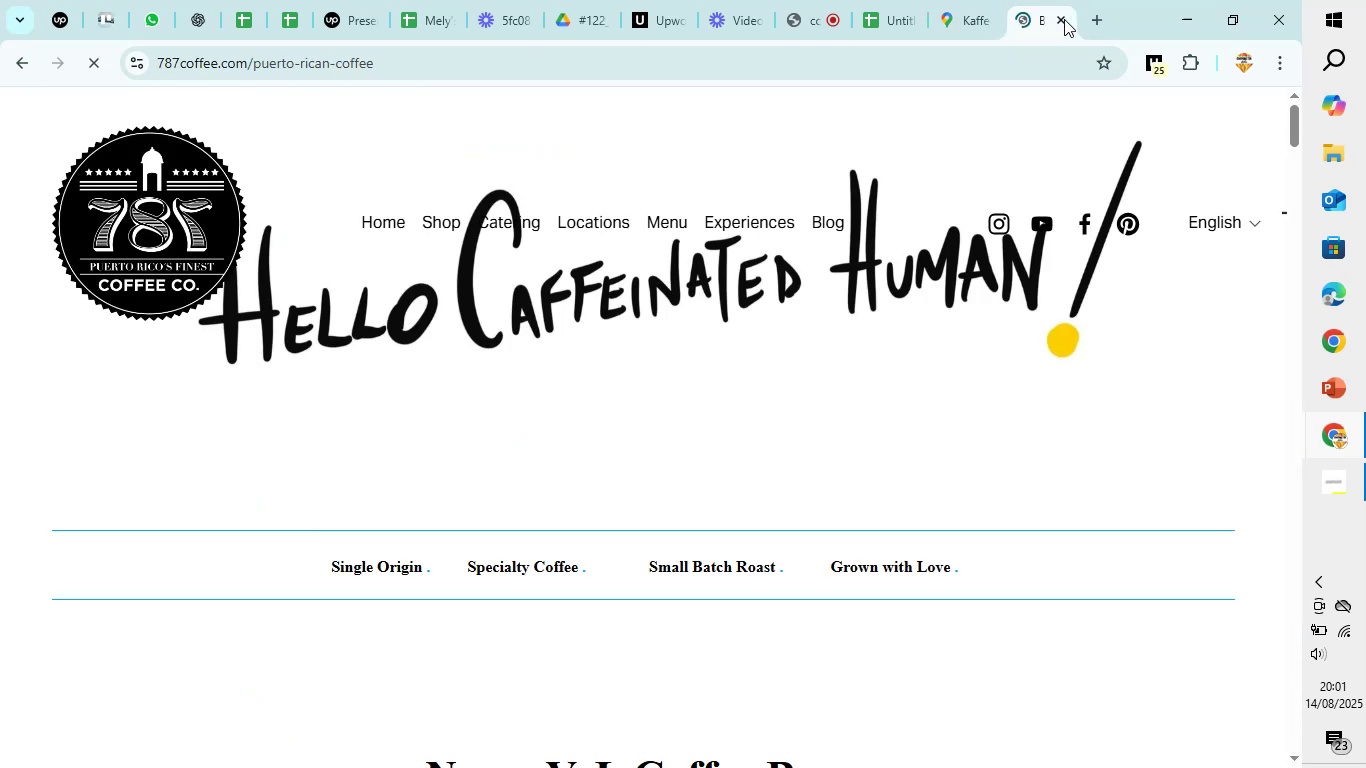 
left_click([1061, 19])
 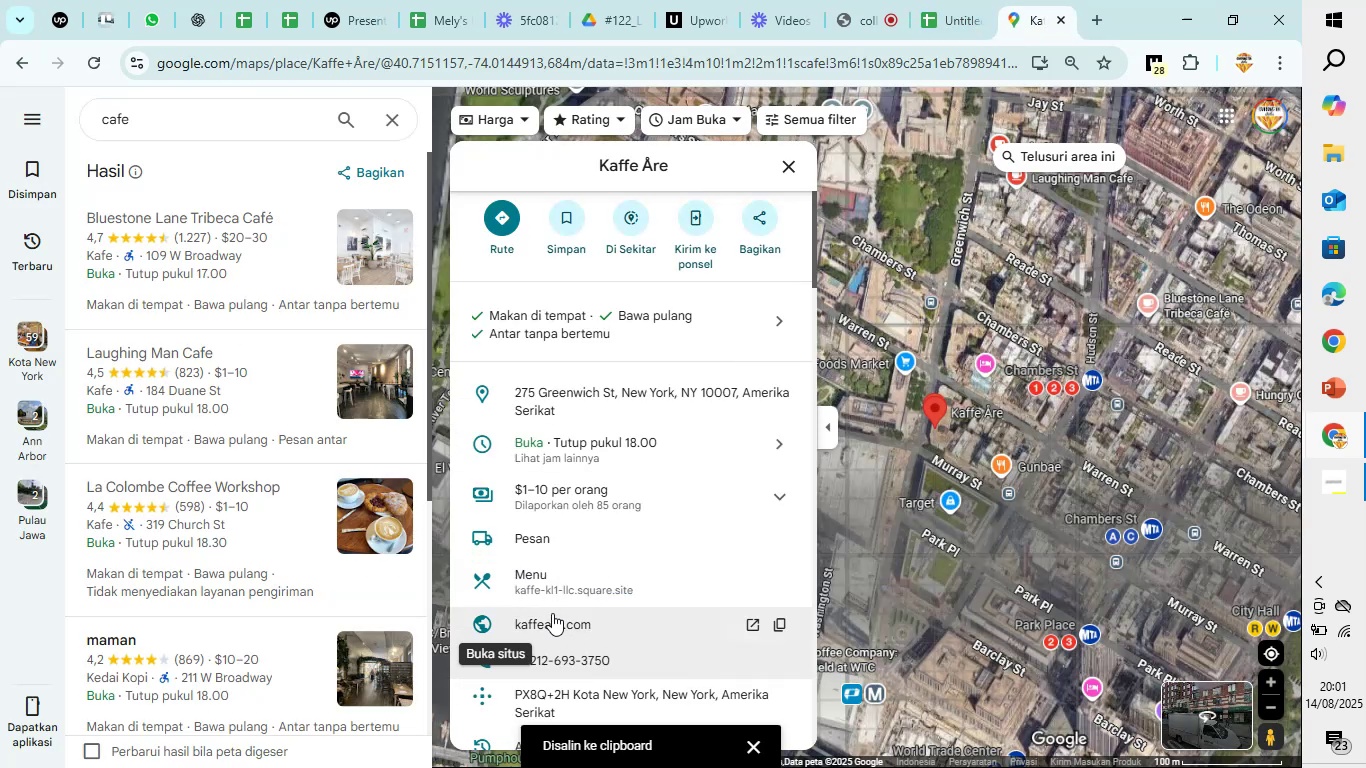 
left_click([551, 624])
 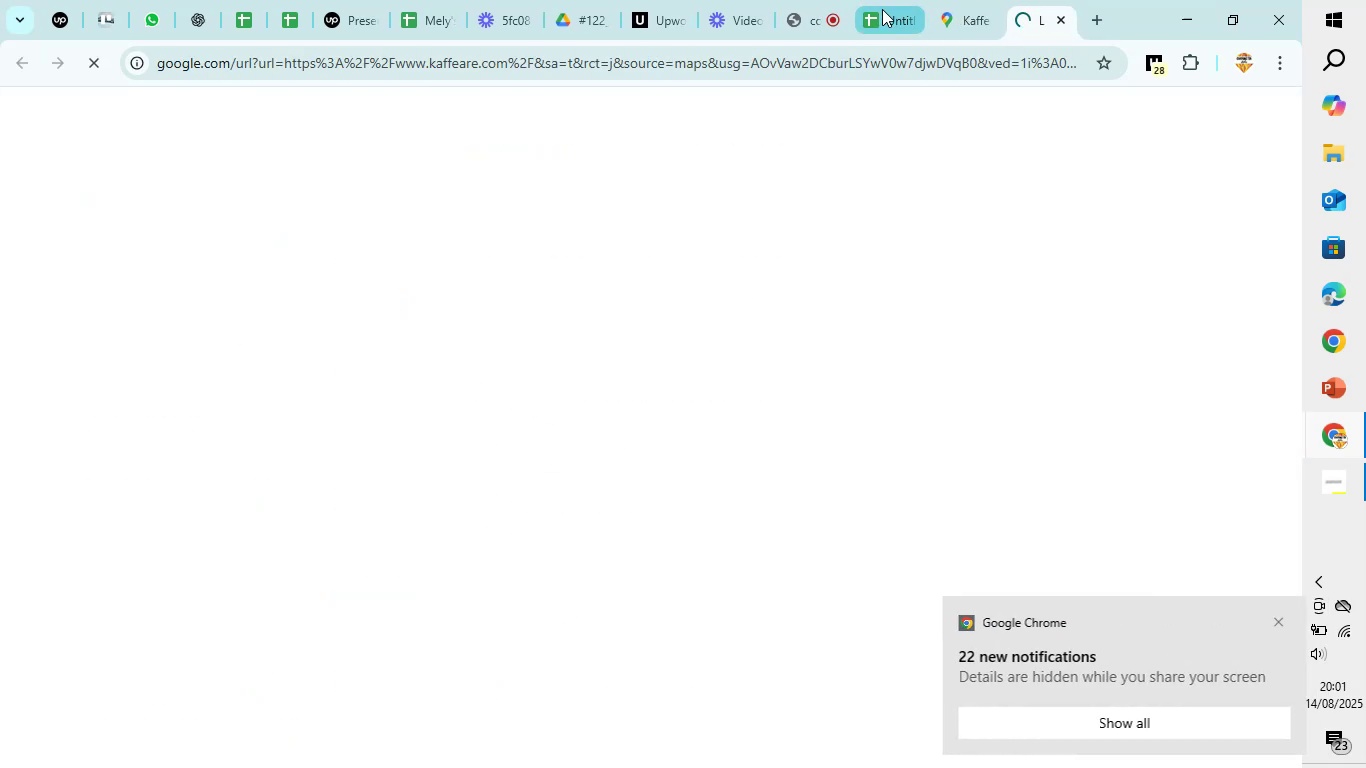 
left_click([882, 9])
 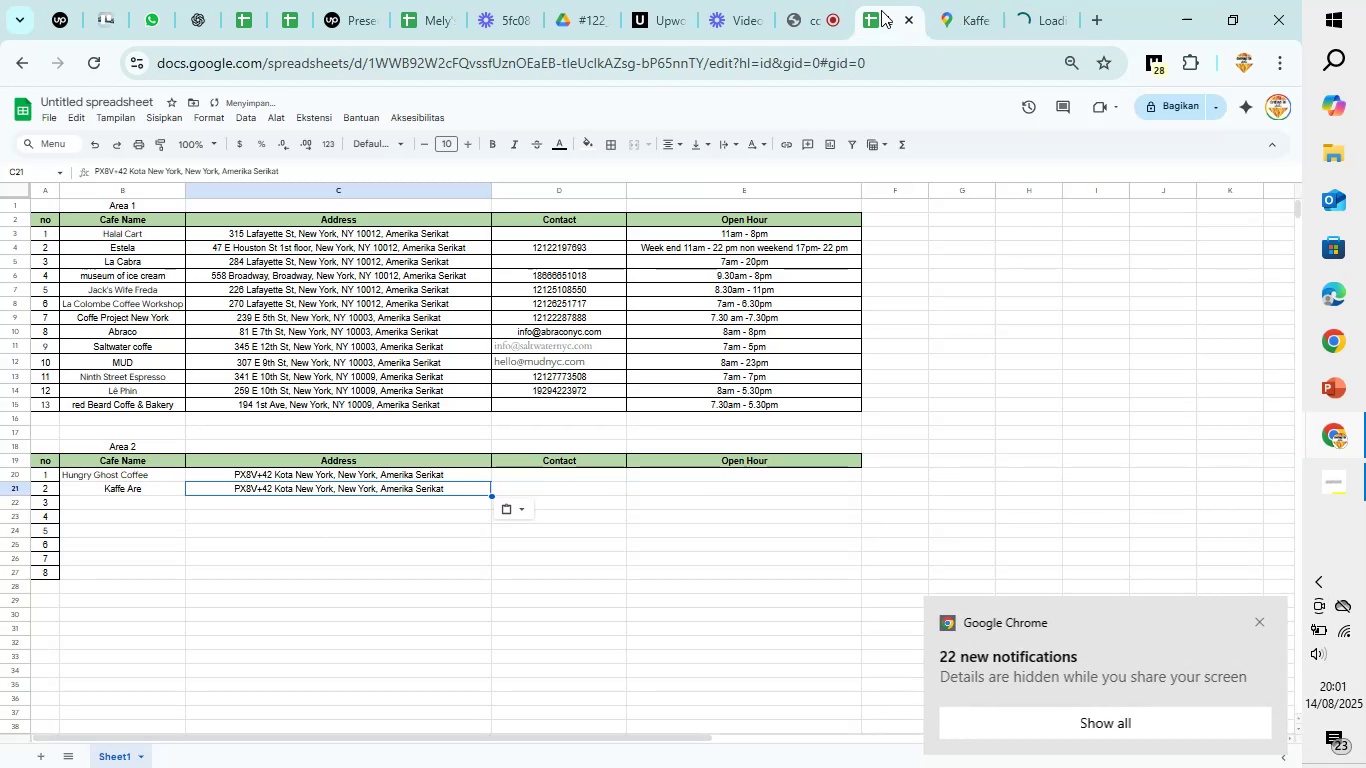 
key(ArrowRight)
 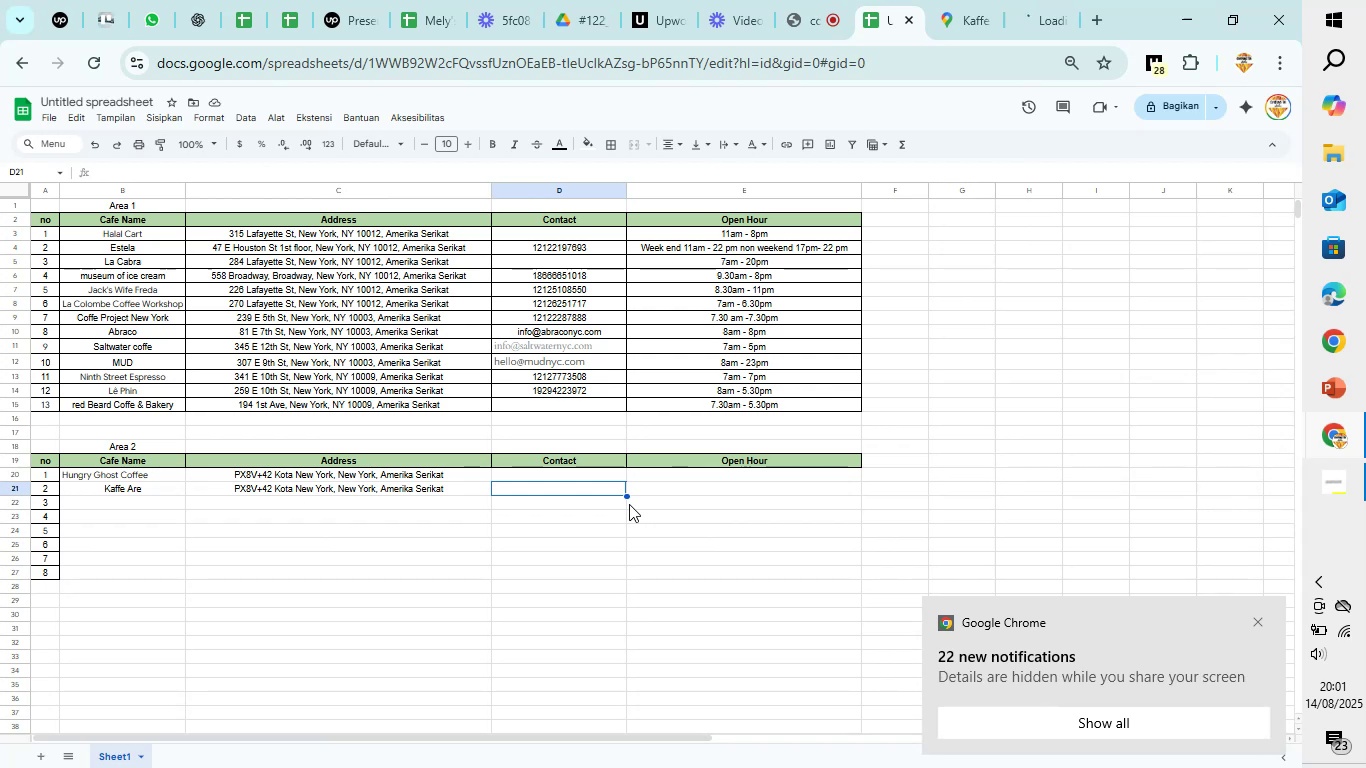 
key(Control+V)
 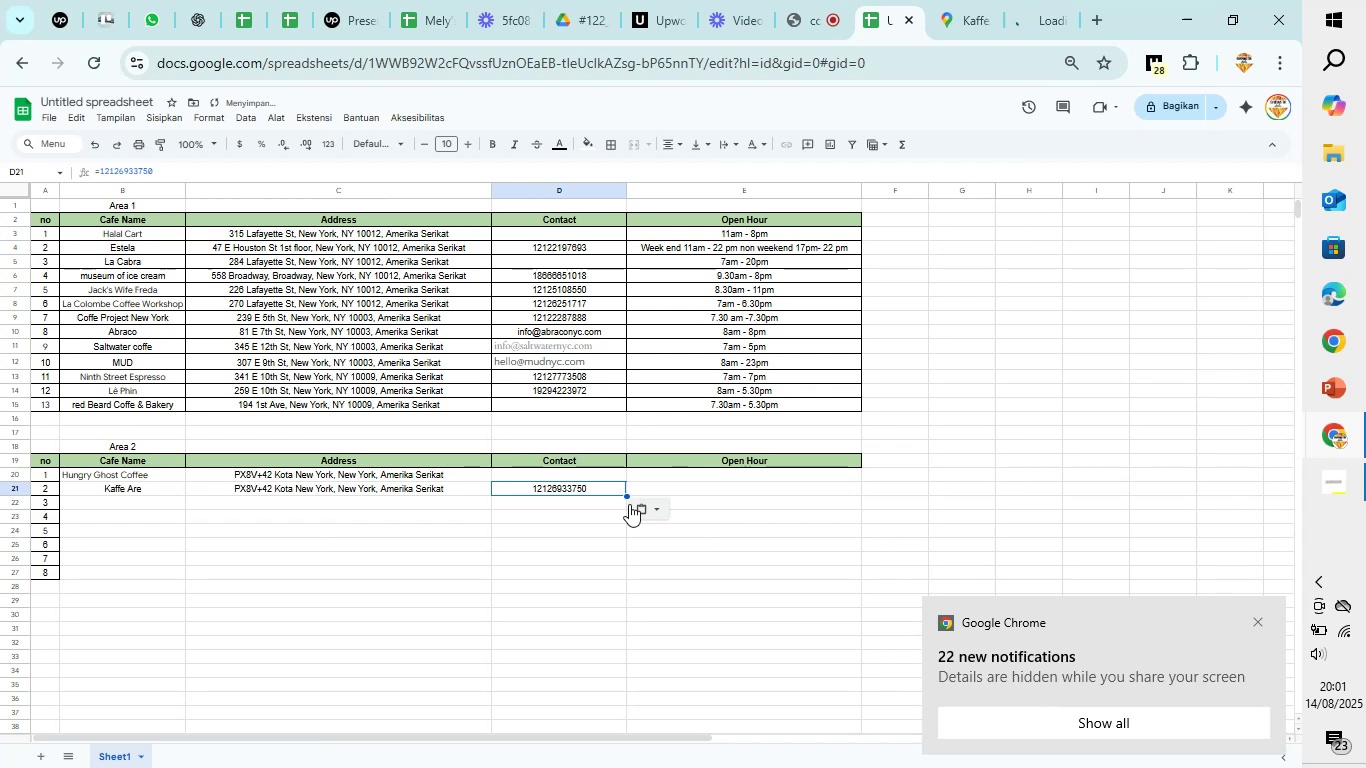 
key(ArrowRight)
 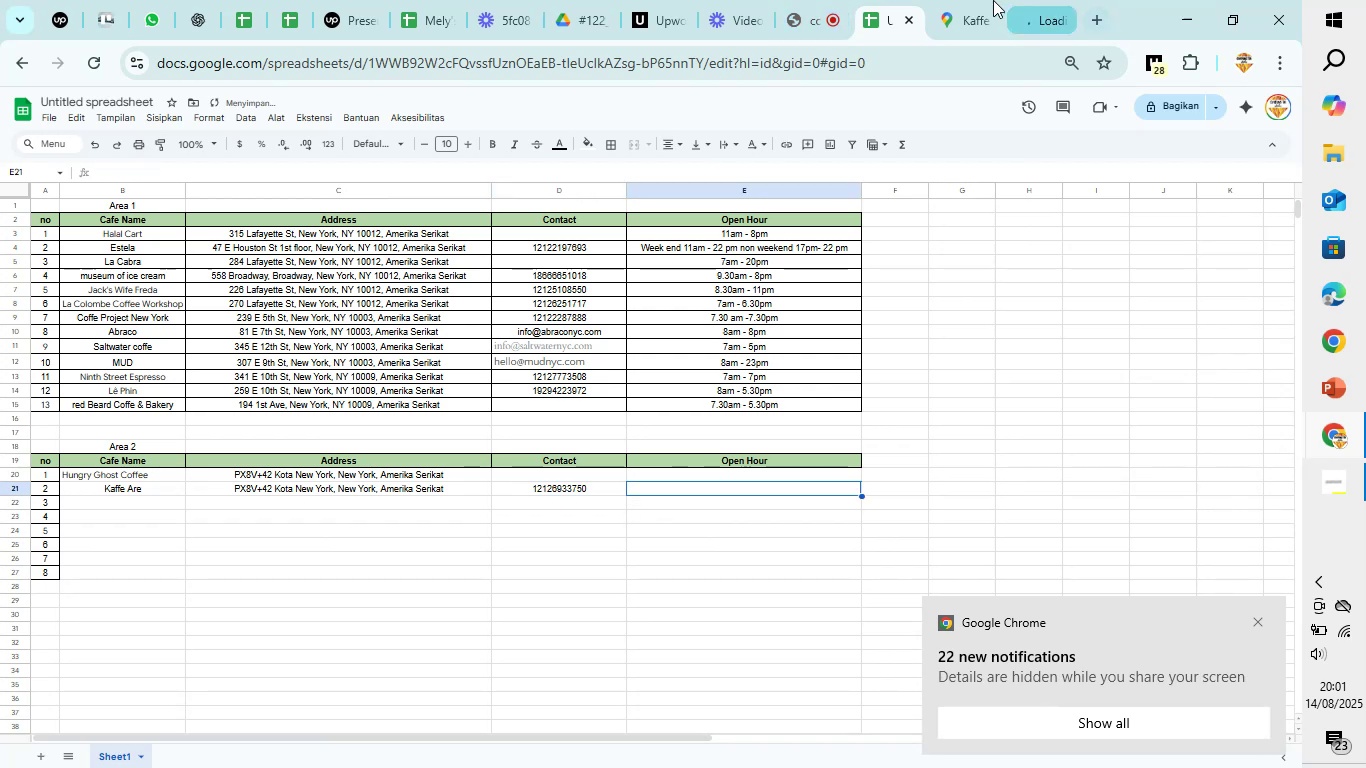 
left_click([958, 0])
 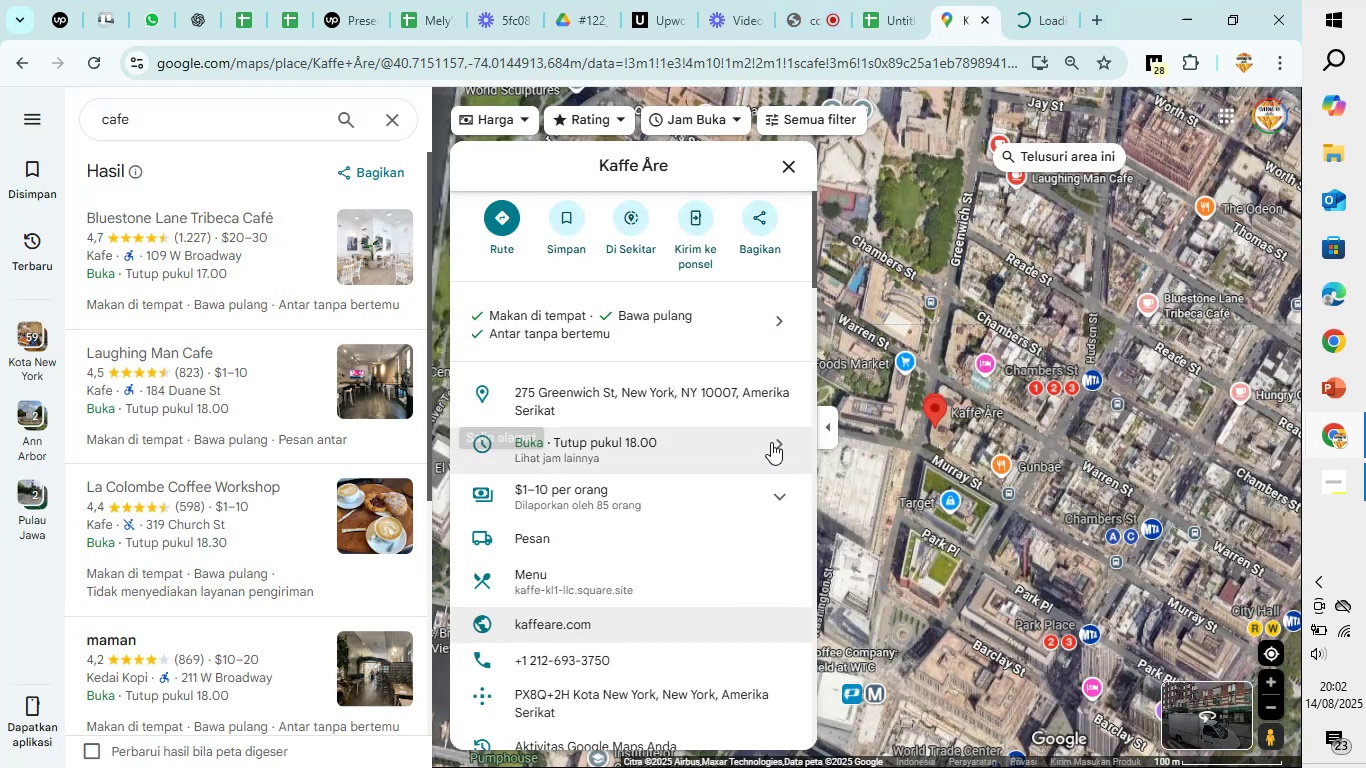 
left_click([775, 447])
 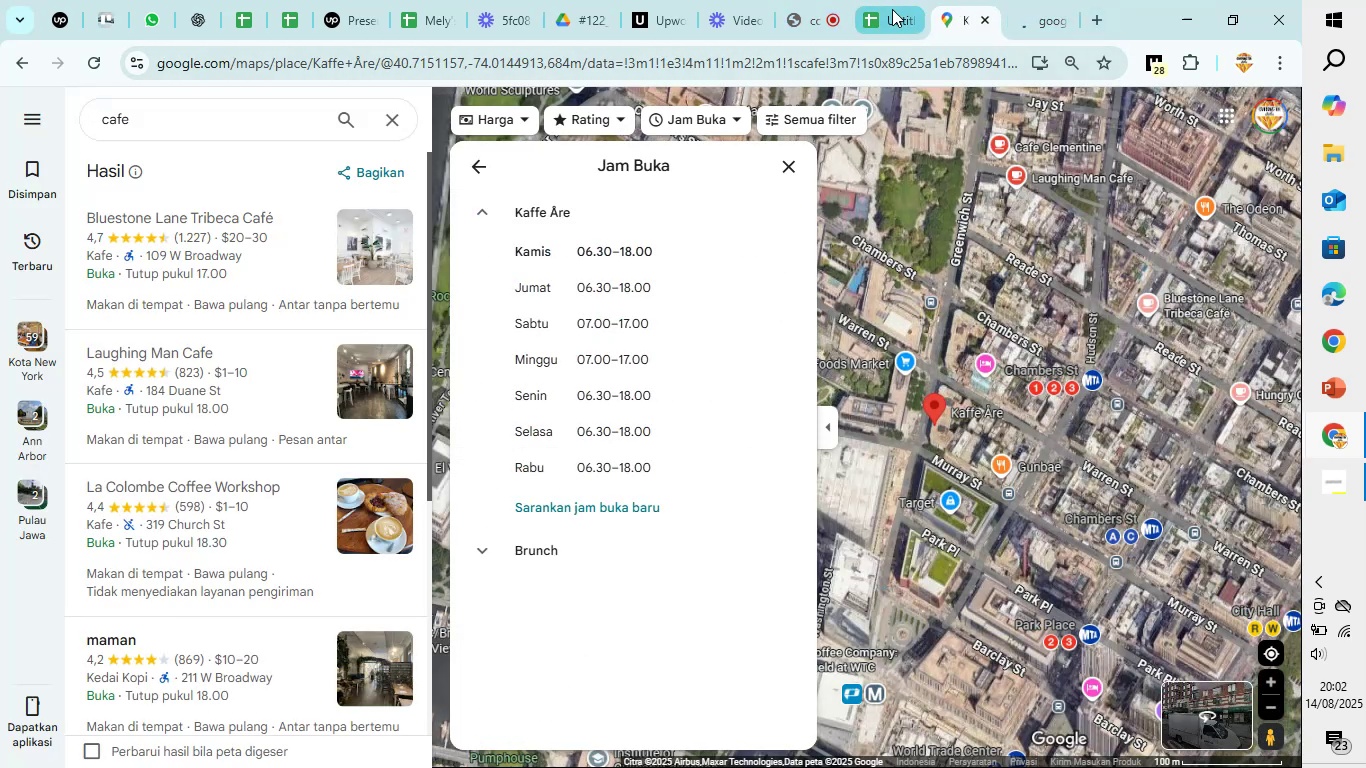 
left_click([892, 9])
 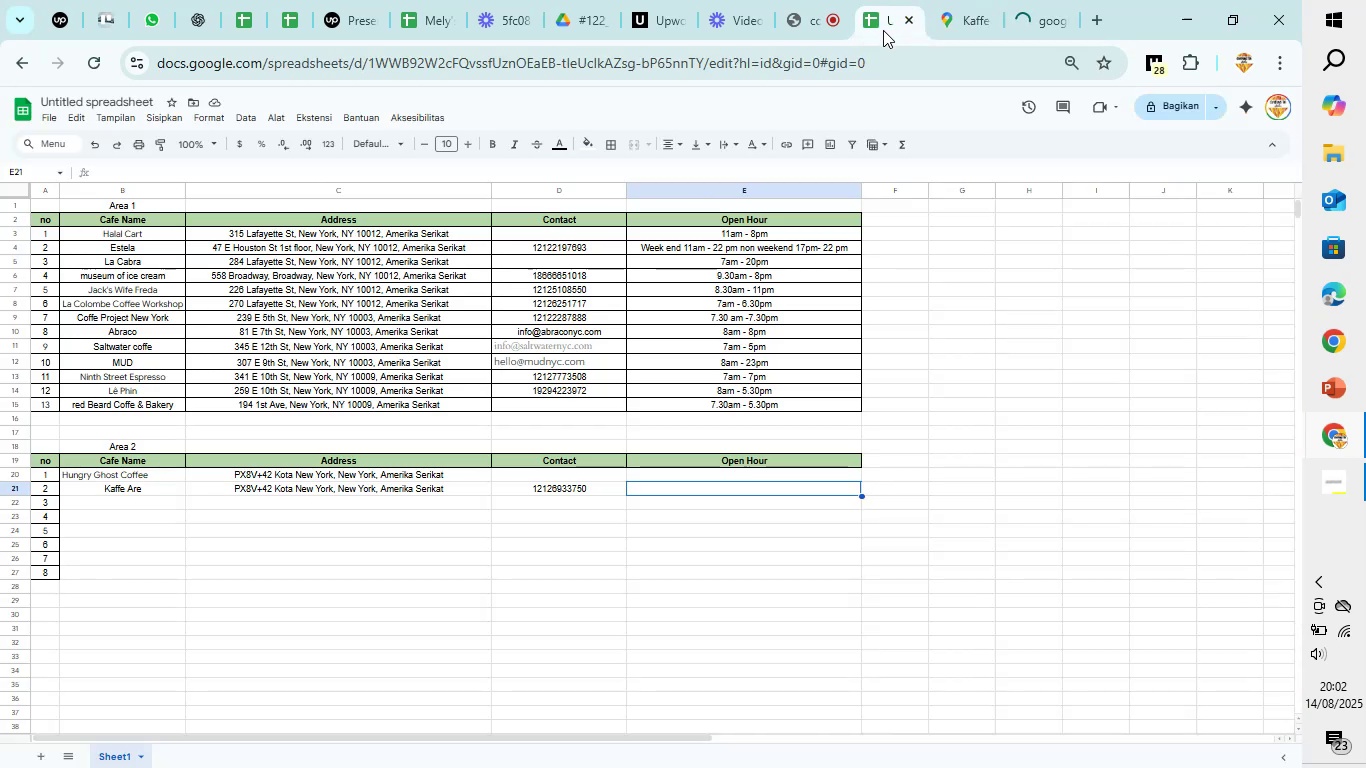 
type(6am - 6pm)
 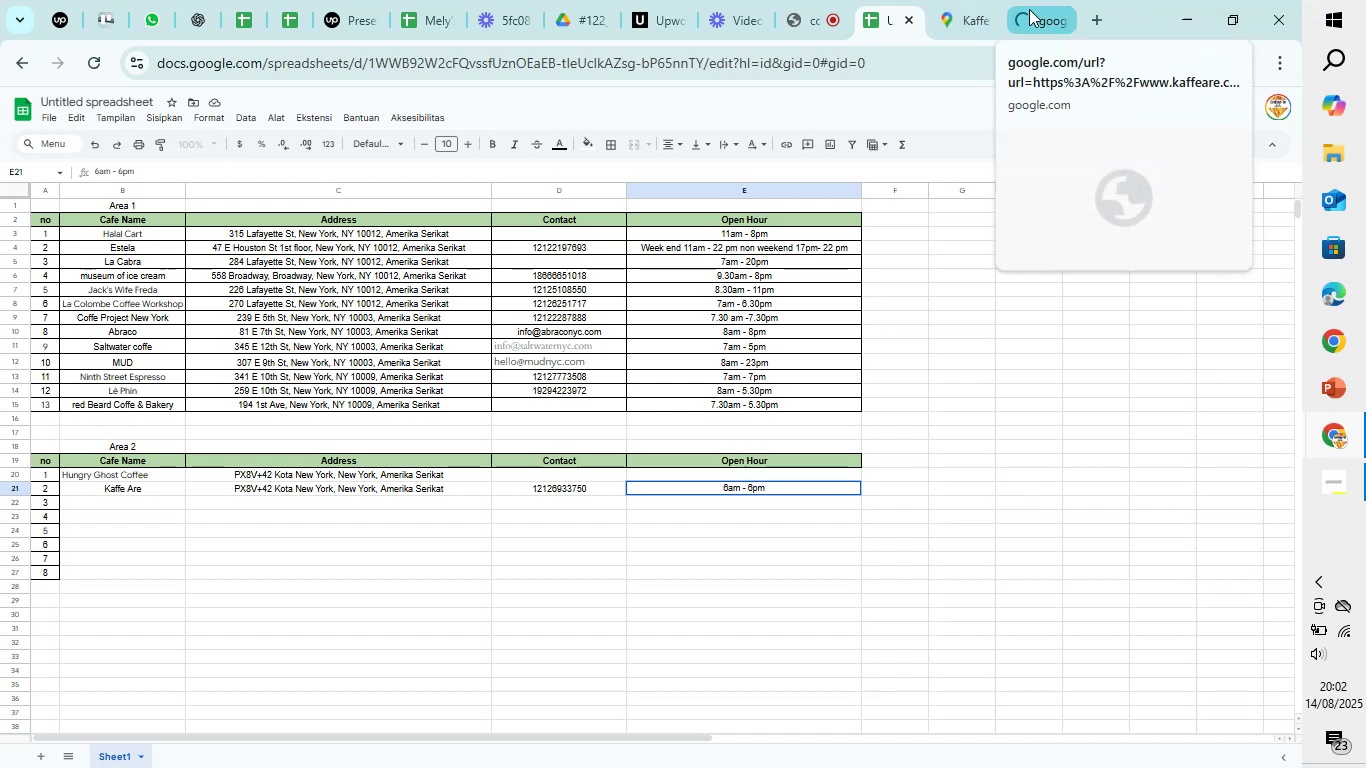 
wait(5.53)
 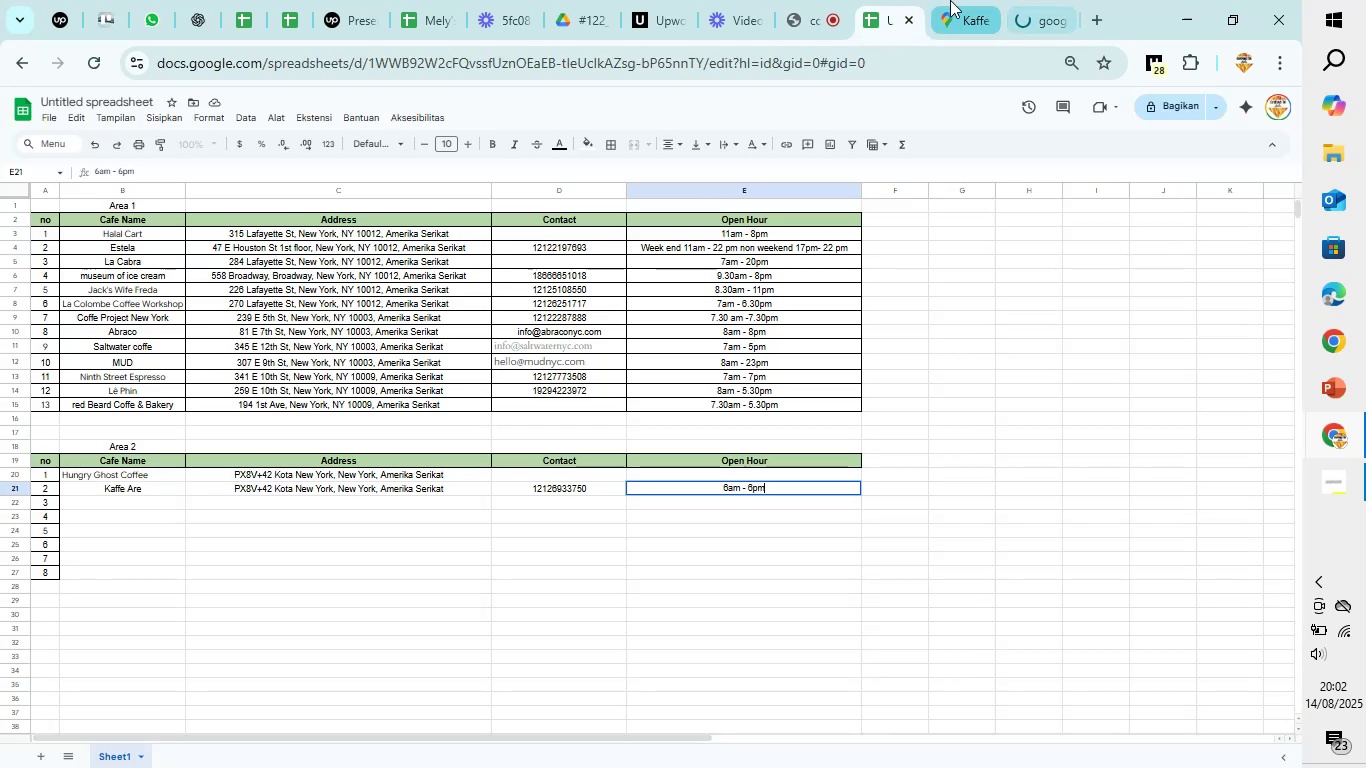 
left_click([1038, 3])
 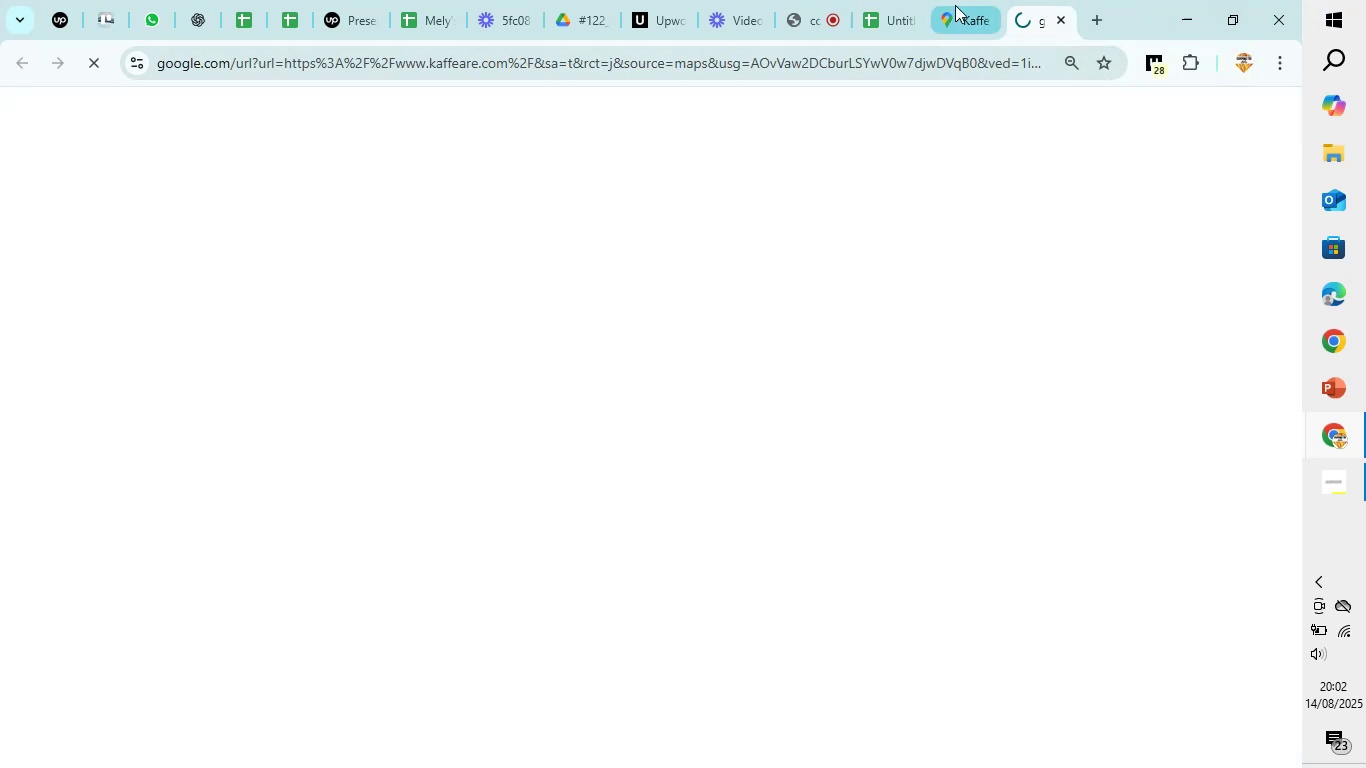 
left_click([956, 1])
 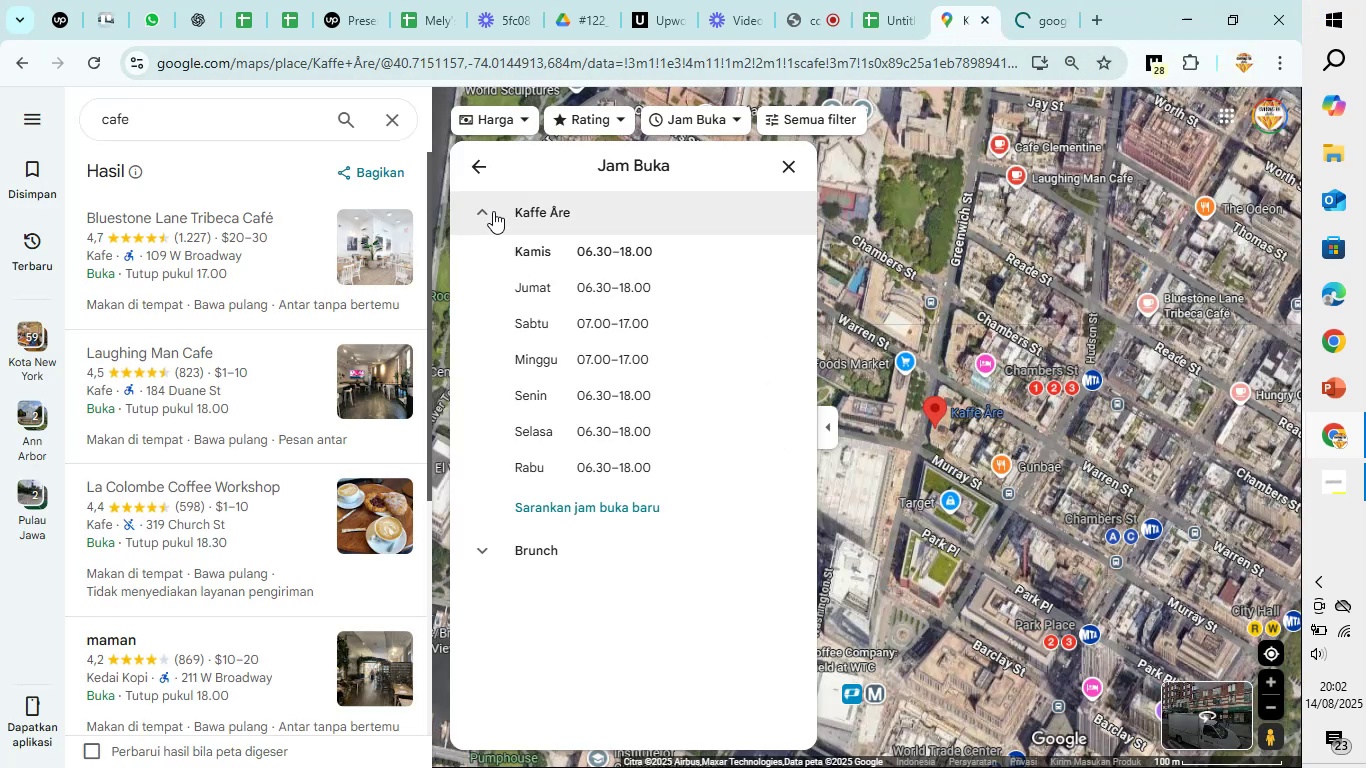 
left_click([474, 164])
 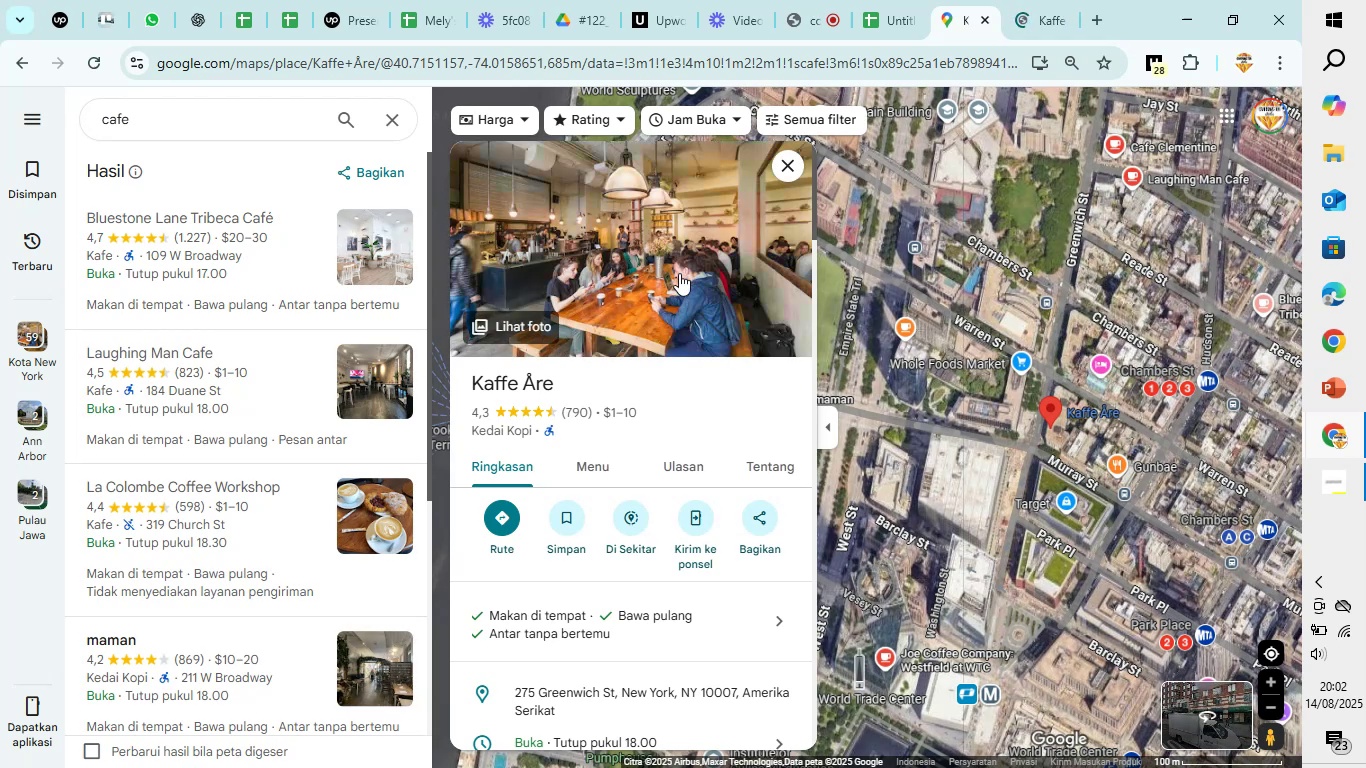 
wait(10.85)
 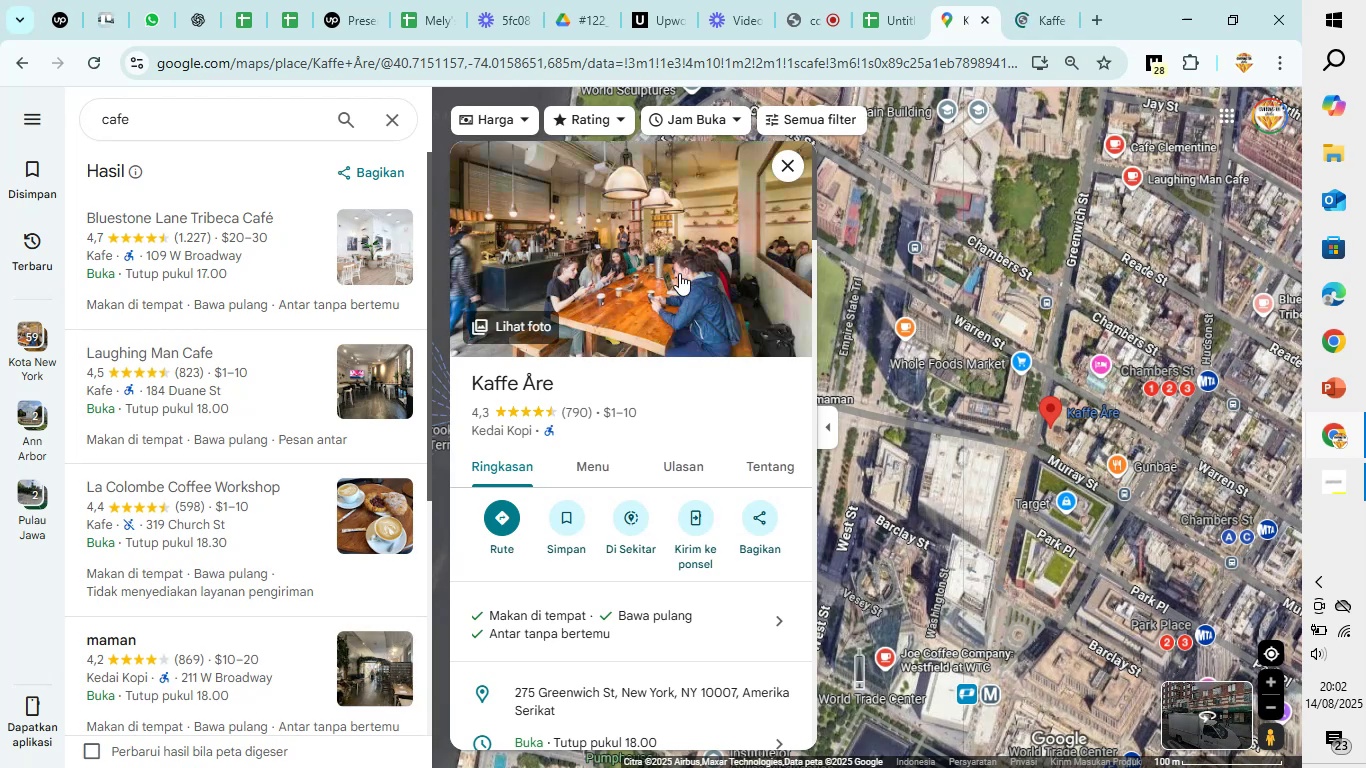 
left_click([892, 26])
 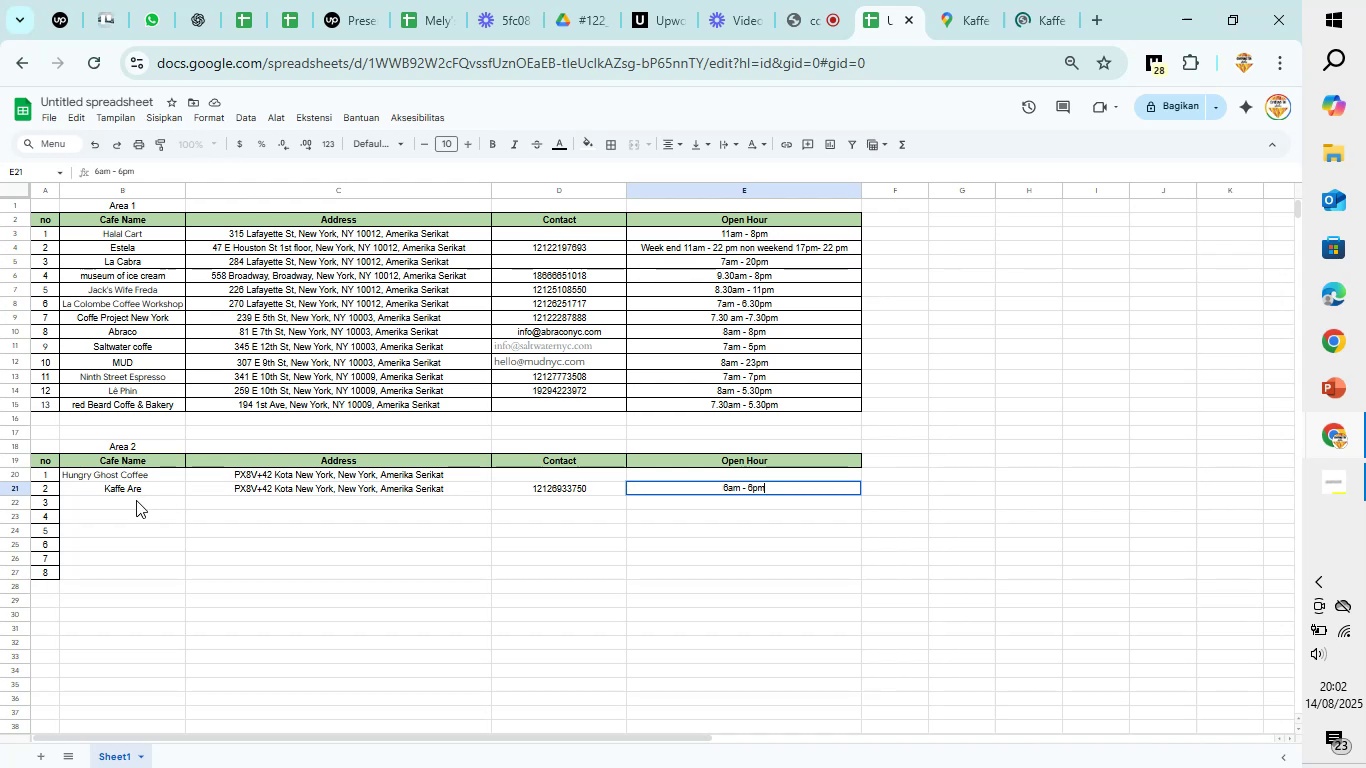 
left_click([136, 500])
 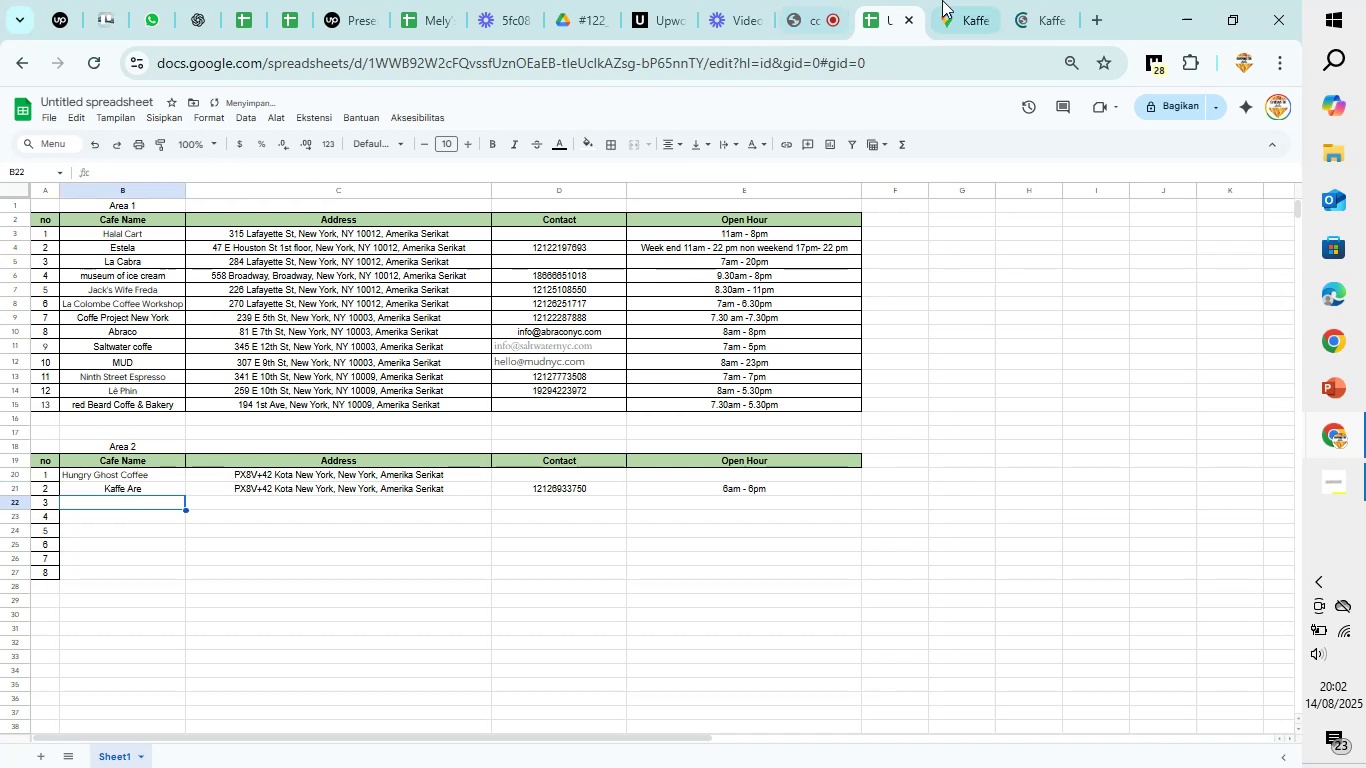 
left_click([948, 0])
 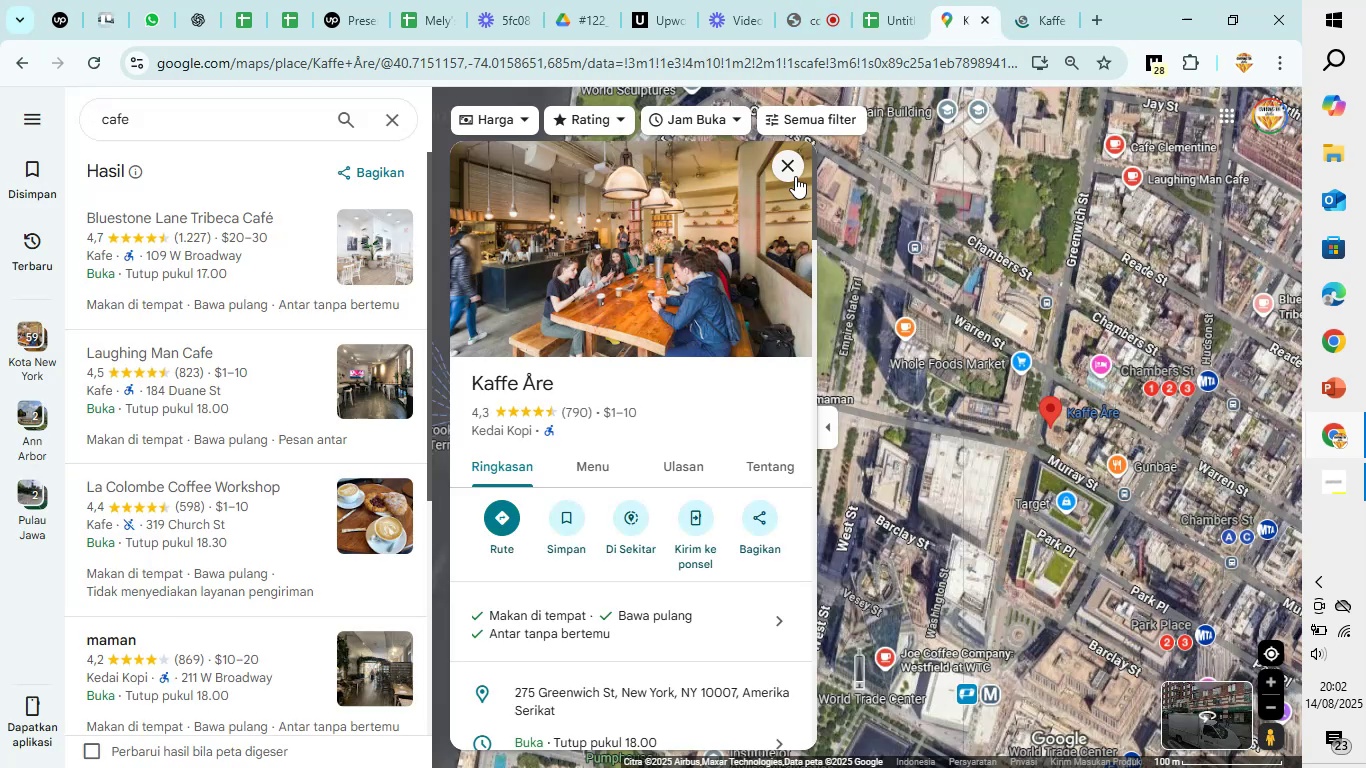 
left_click([793, 168])
 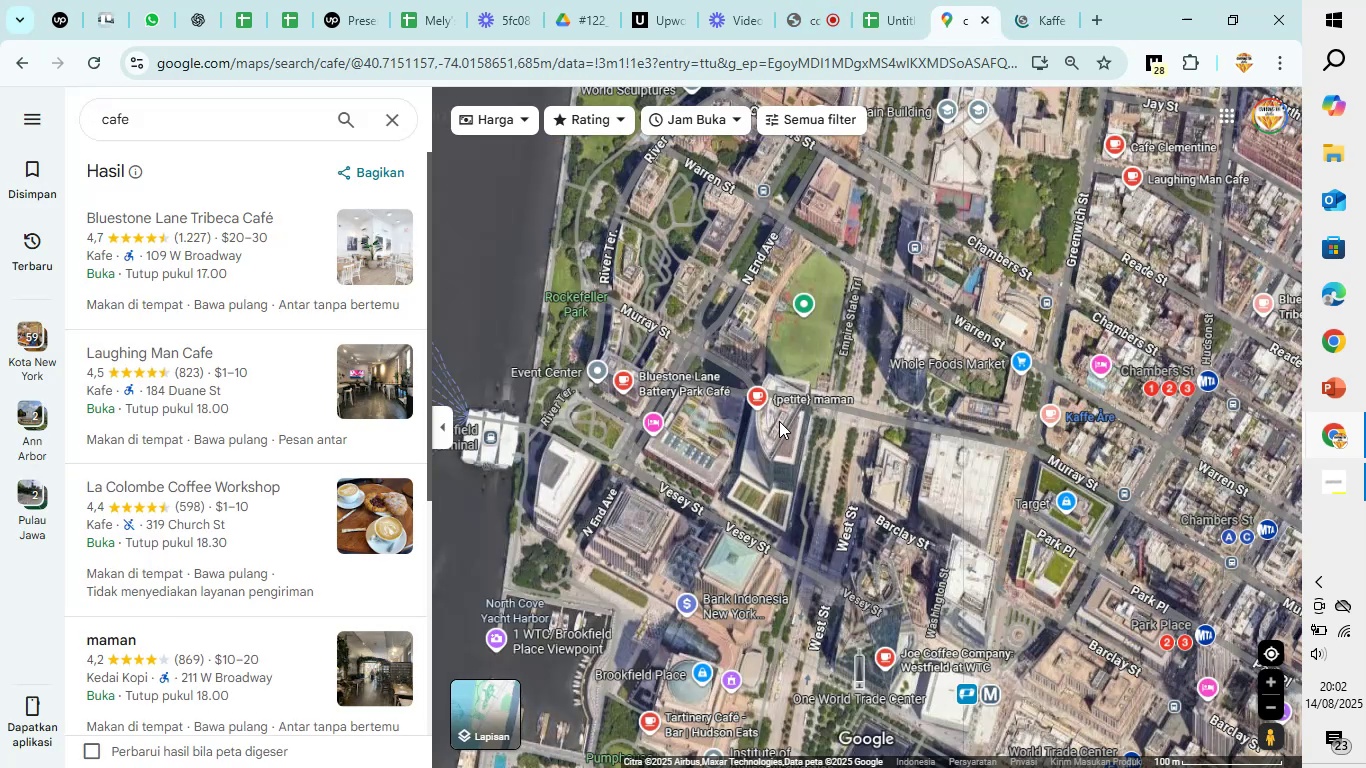 
left_click([763, 400])
 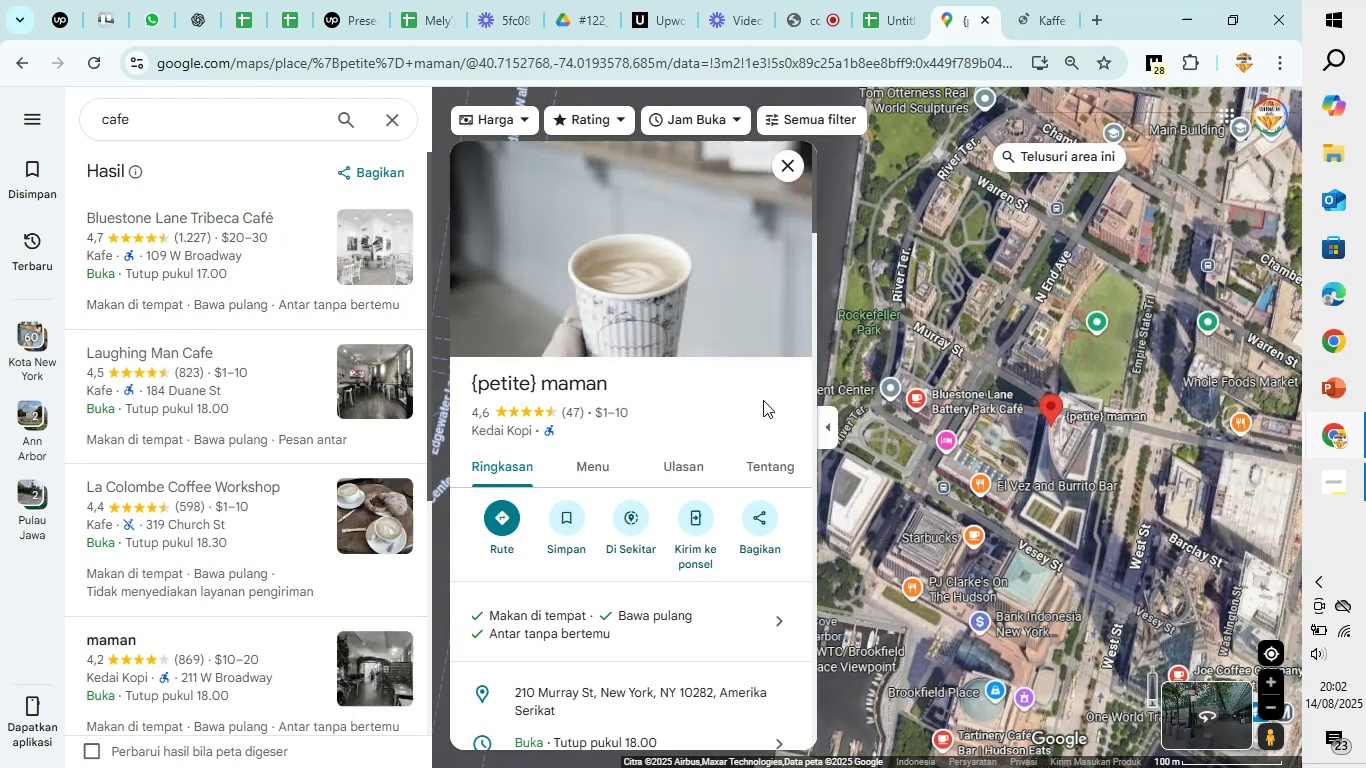 
scroll: coordinate [558, 491], scroll_direction: down, amount: 3.0
 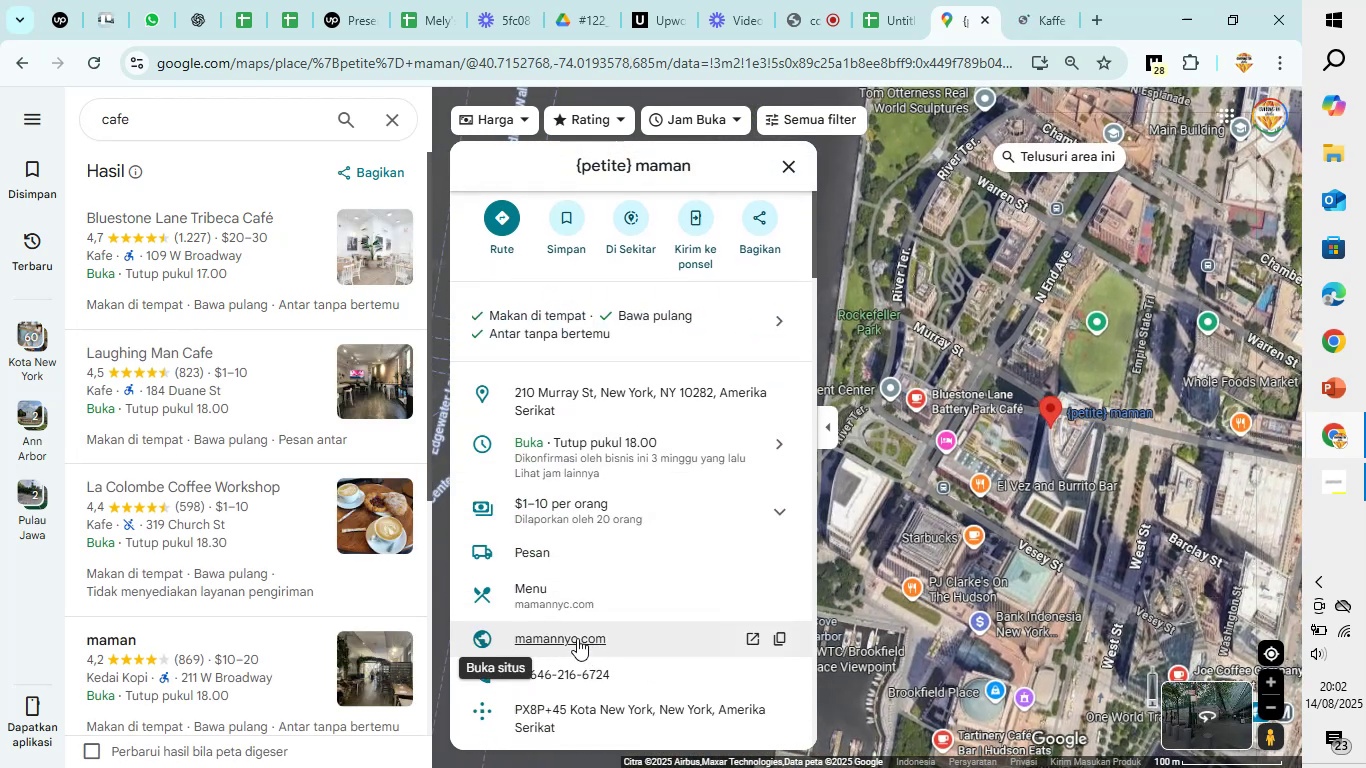 
left_click([573, 635])
 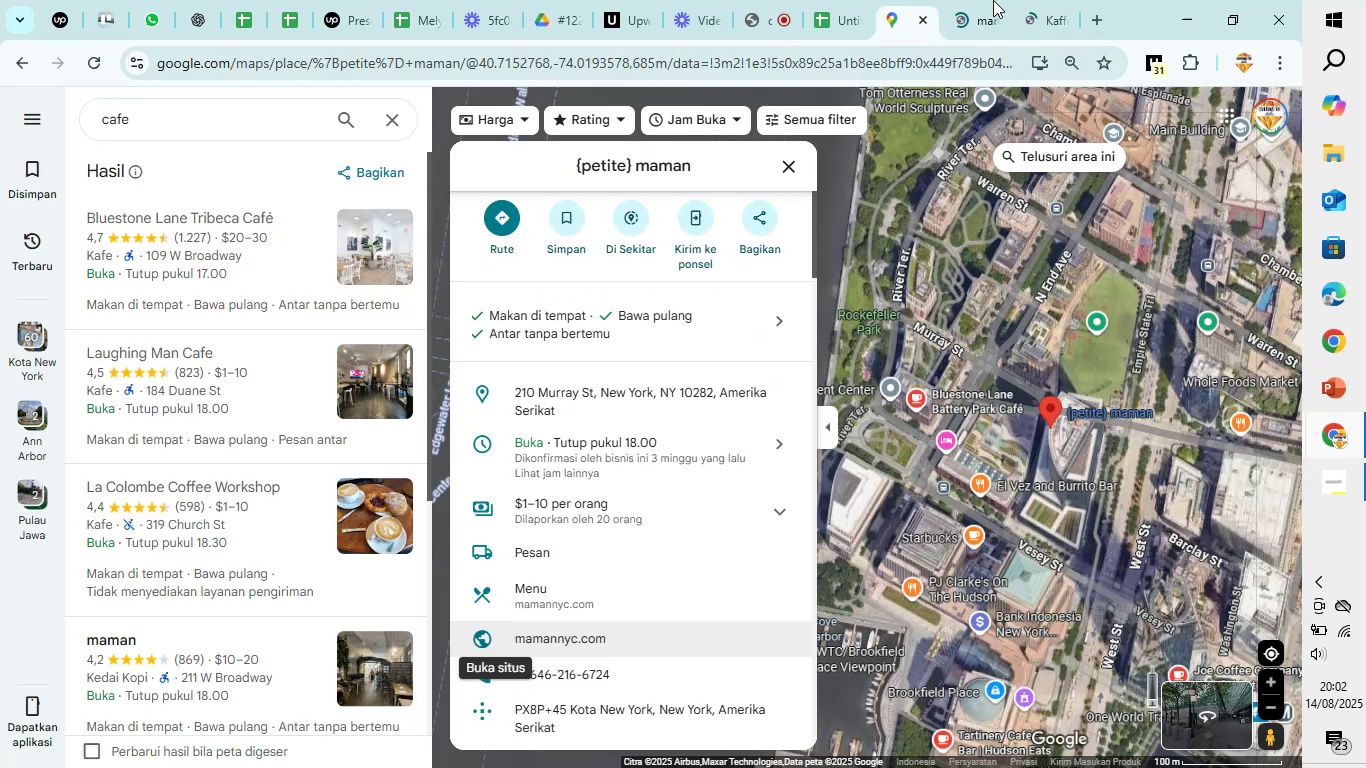 
left_click([1066, 0])
 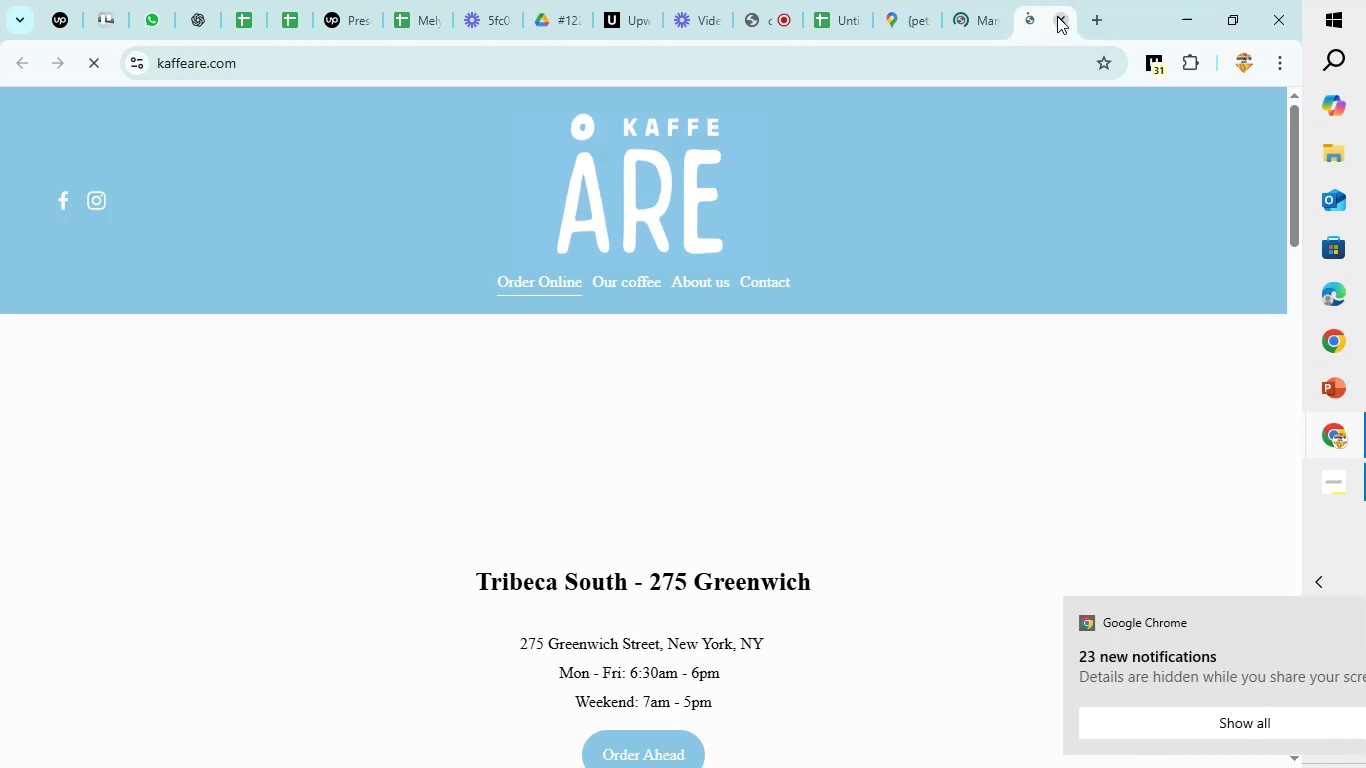 
scroll: coordinate [873, 315], scroll_direction: down, amount: 11.0
 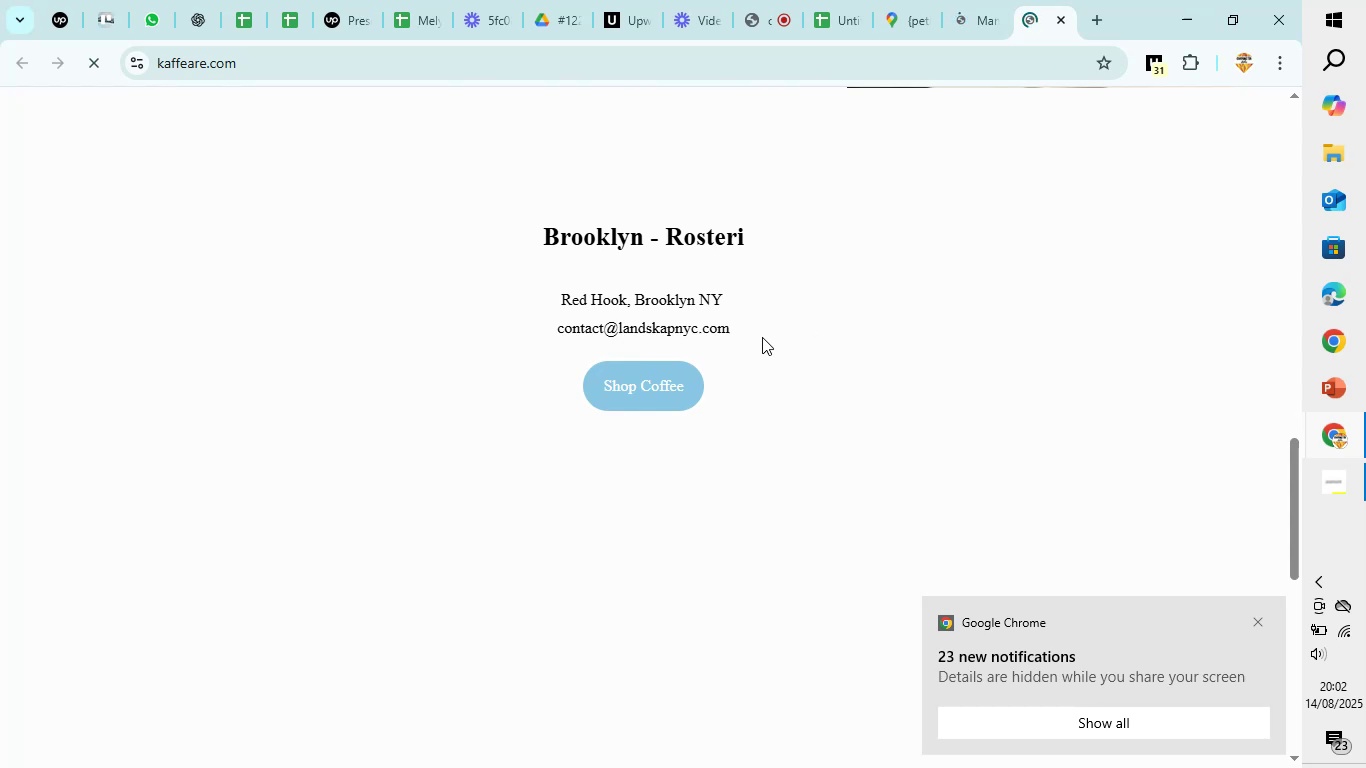 
left_click_drag(start_coordinate=[761, 332], to_coordinate=[549, 343])
 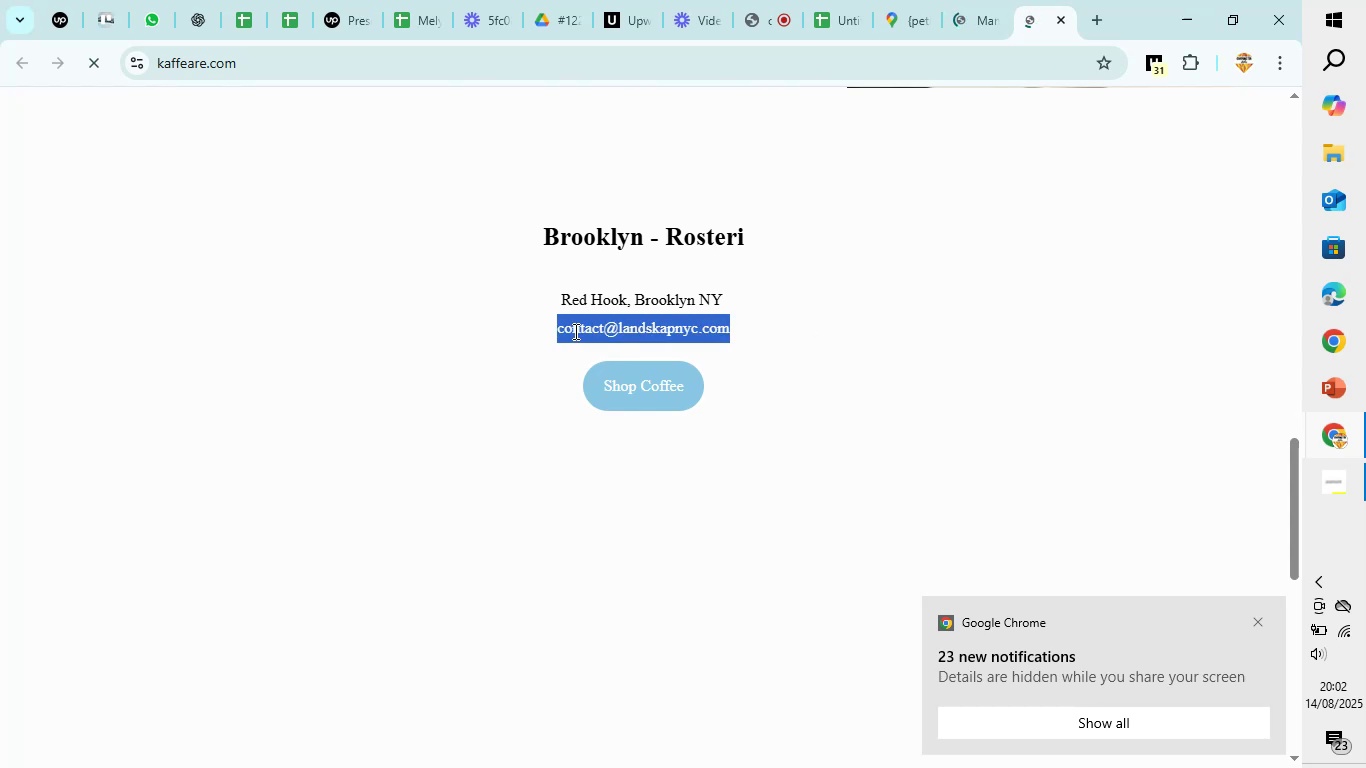 
key(Control+C)
 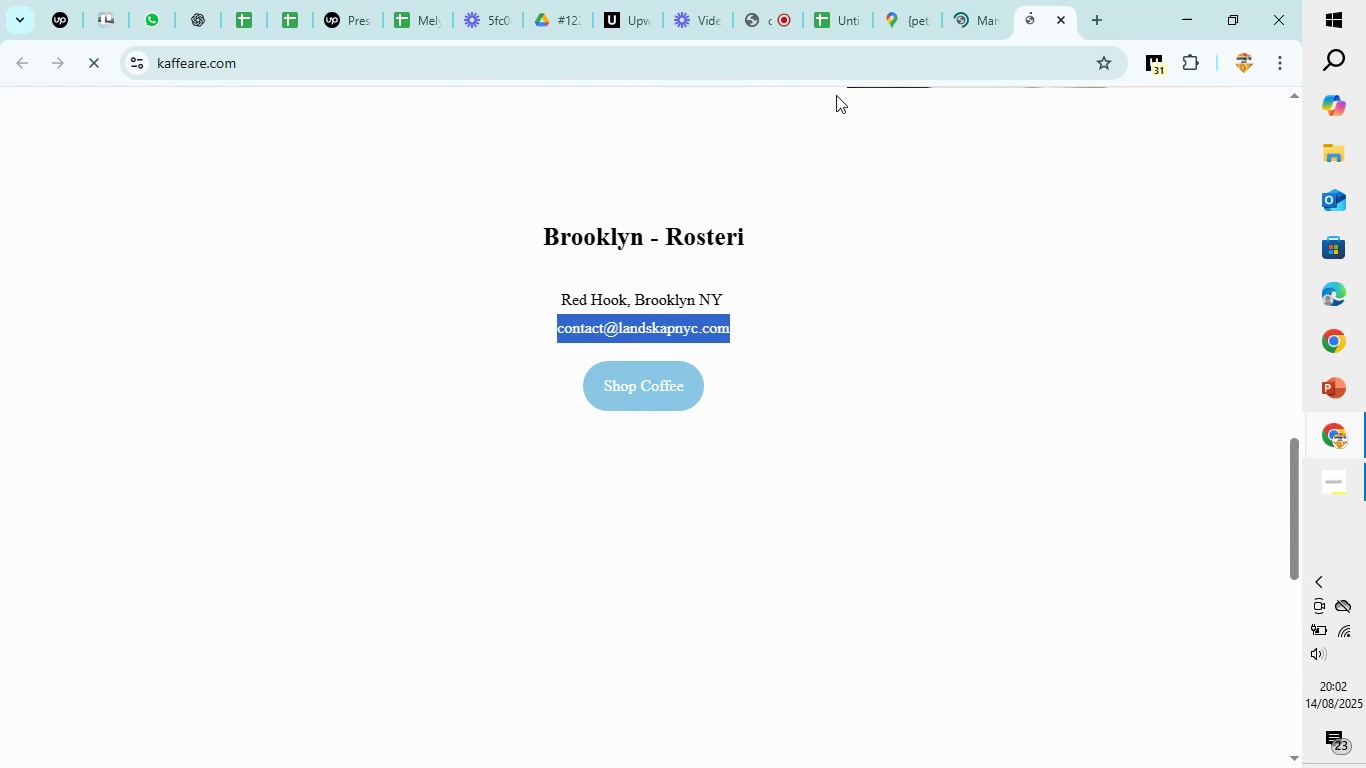 
mouse_move([927, 34])
 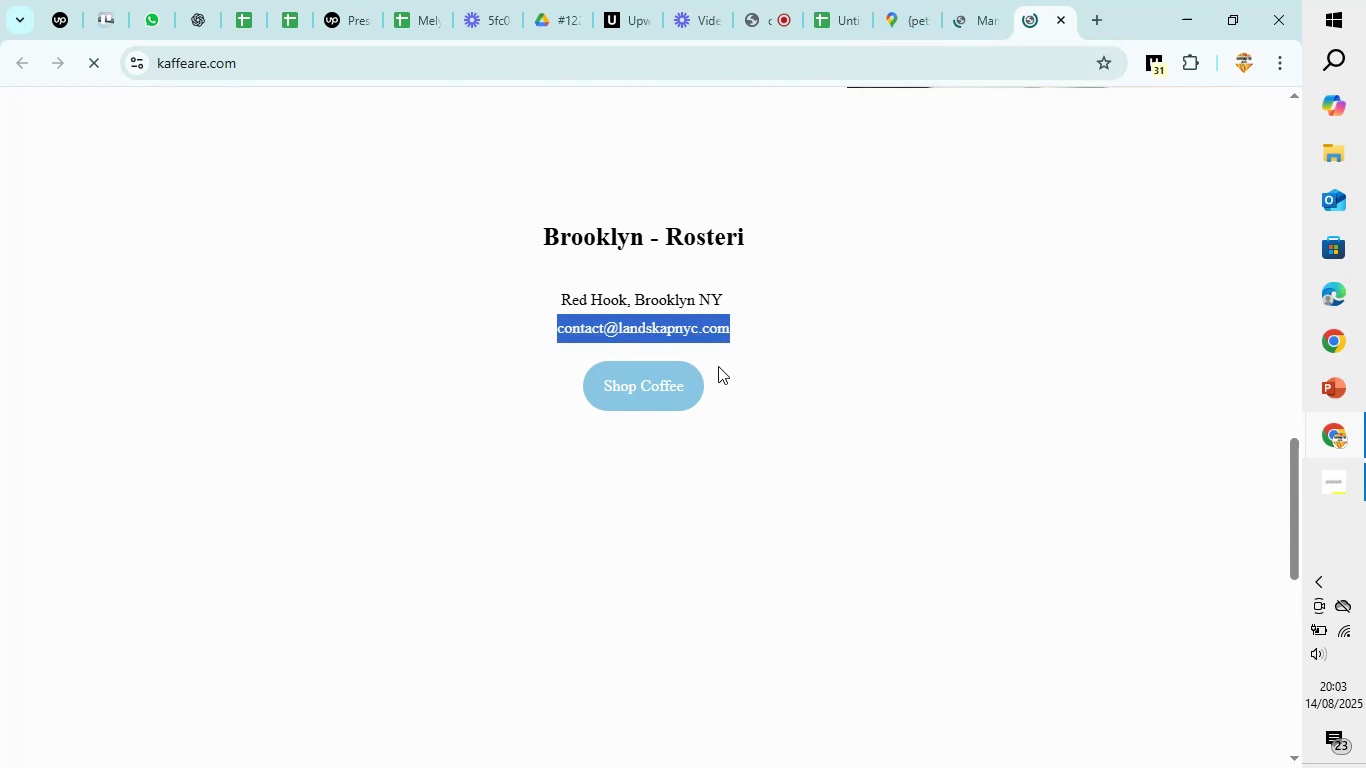 
scroll: coordinate [718, 365], scroll_direction: down, amount: 9.0
 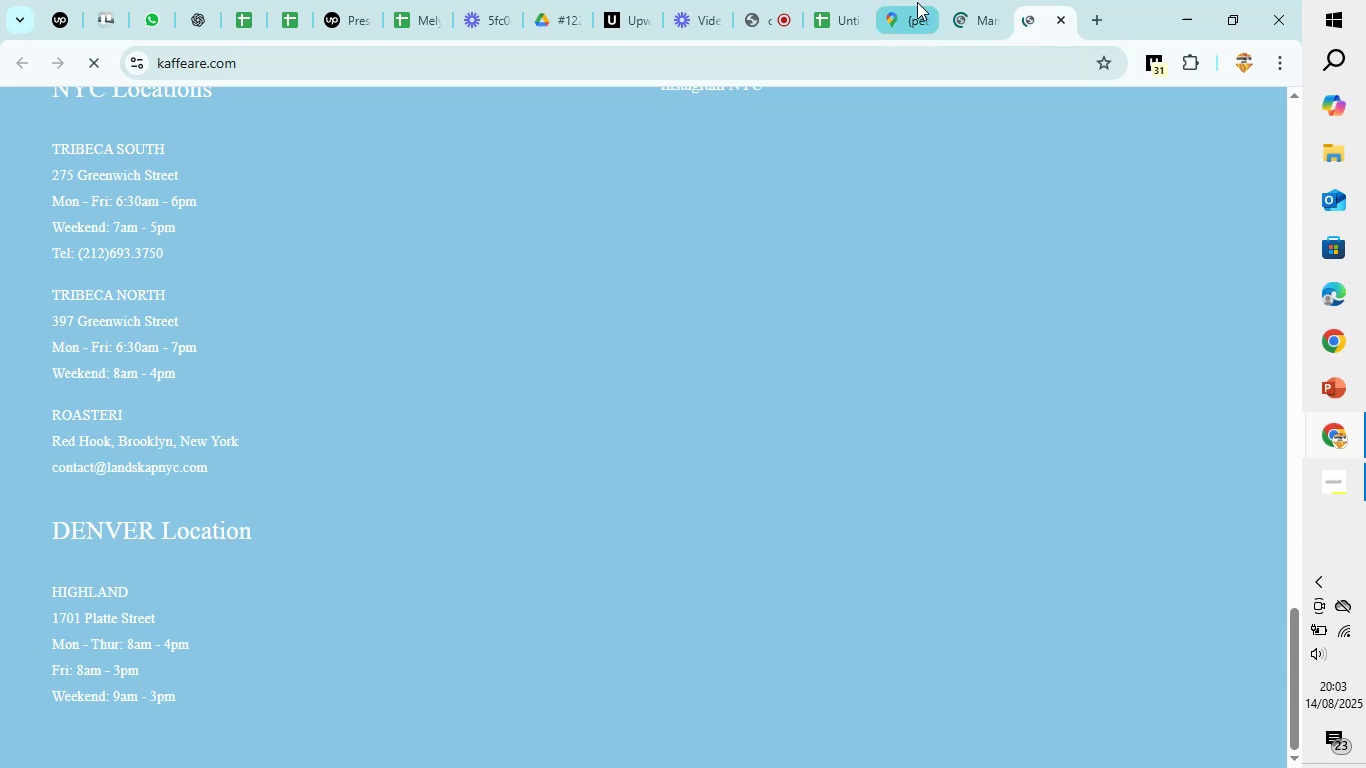 
left_click([841, 0])
 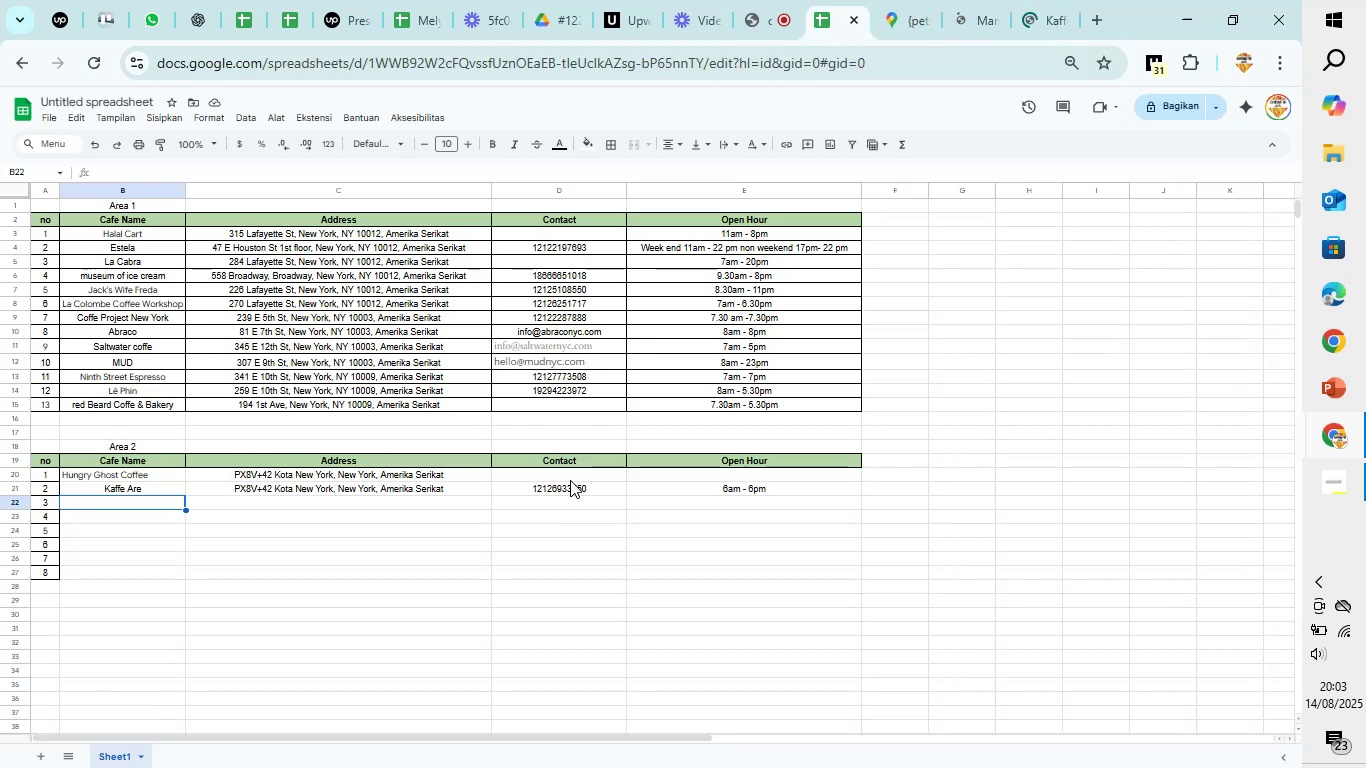 
left_click([572, 487])
 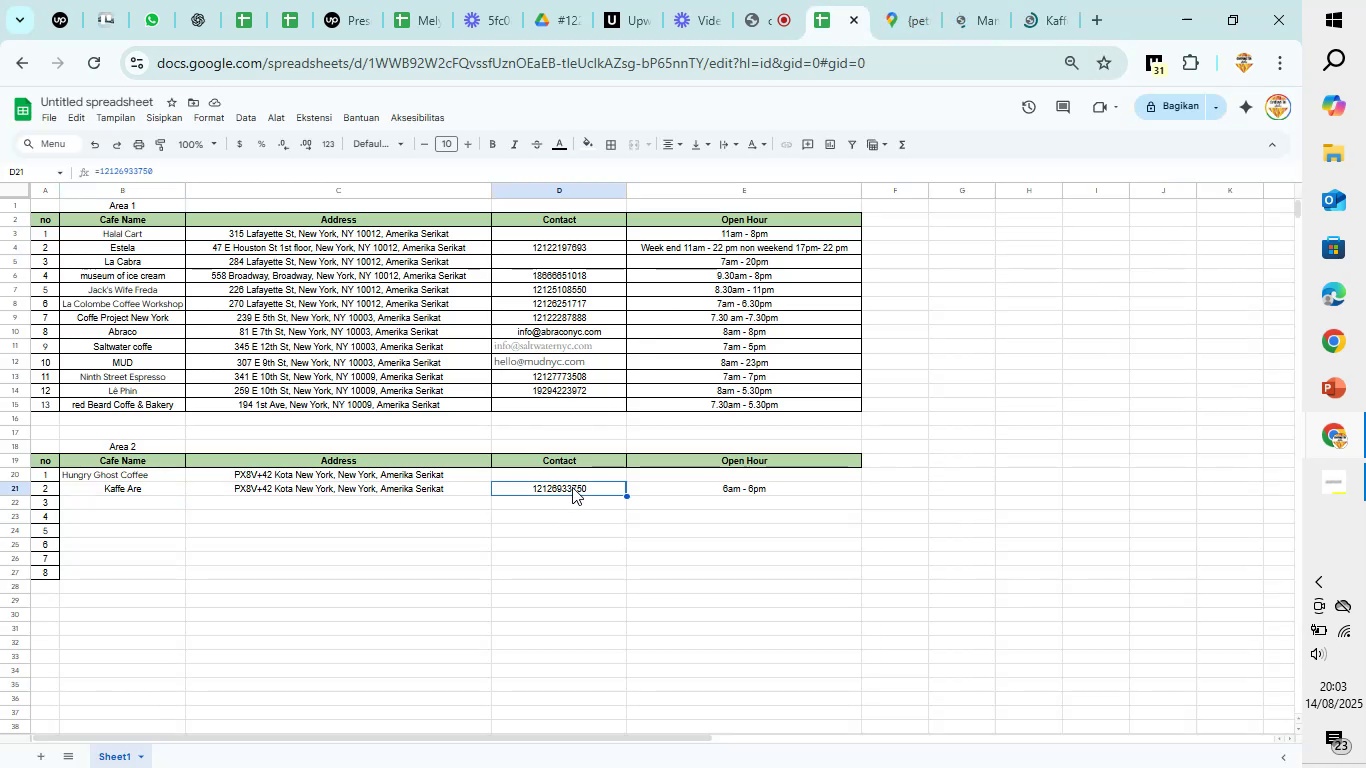 
key(Control+V)
 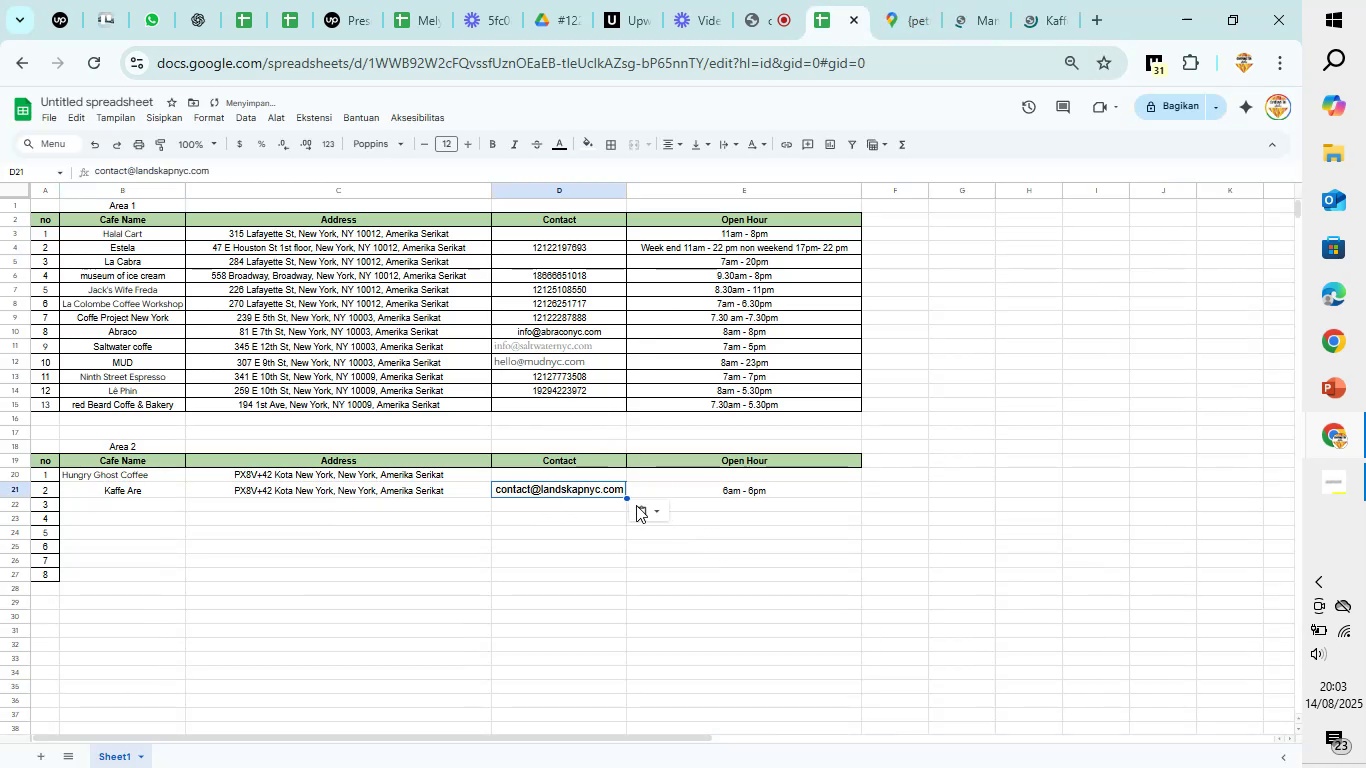 
right_click([644, 510])
 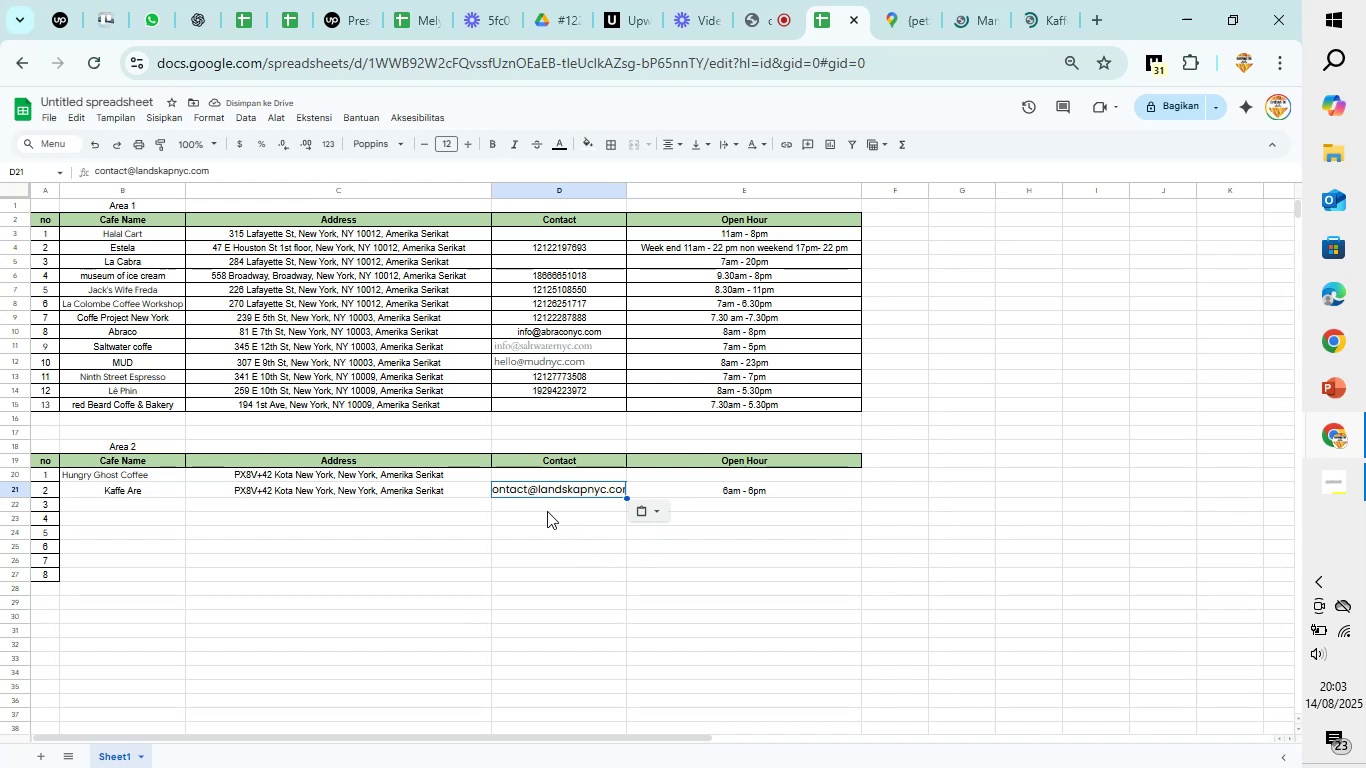 
left_click([541, 509])
 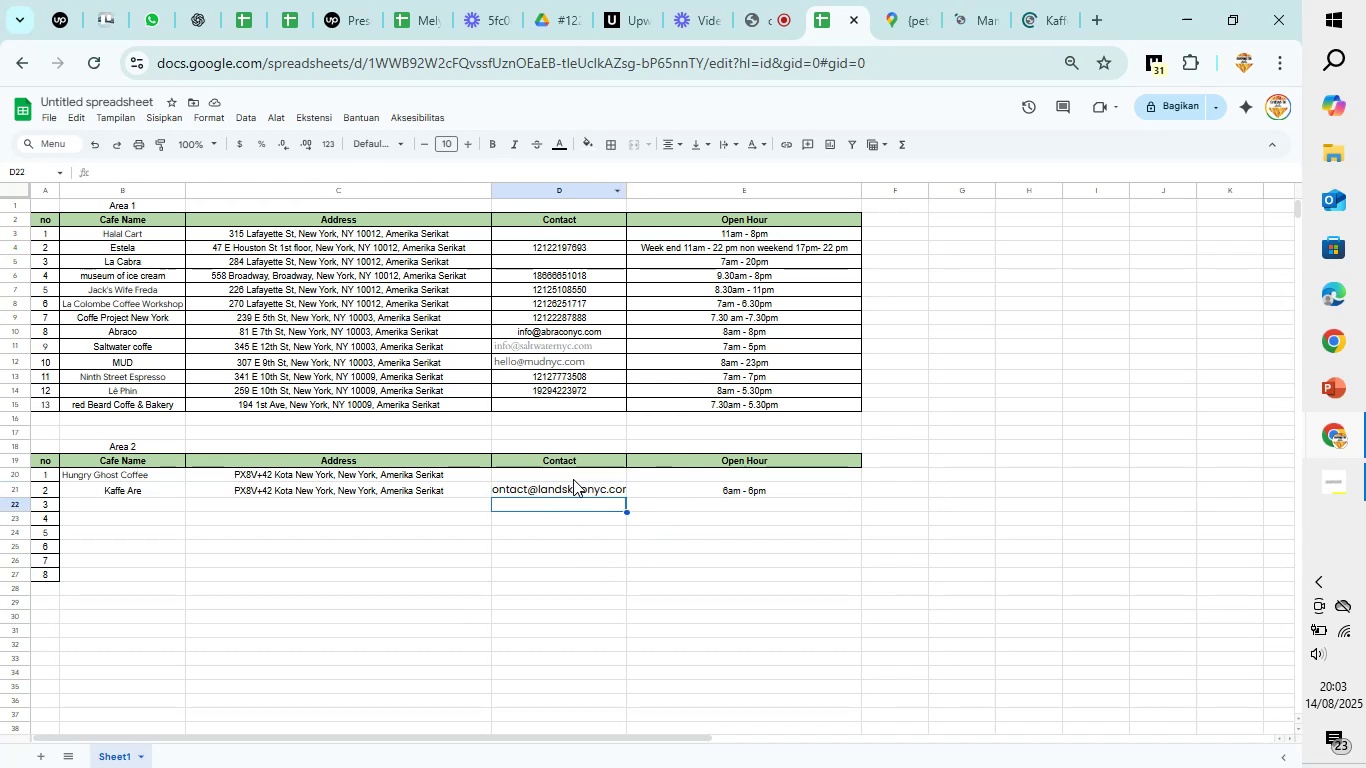 
key(Control+Z)
 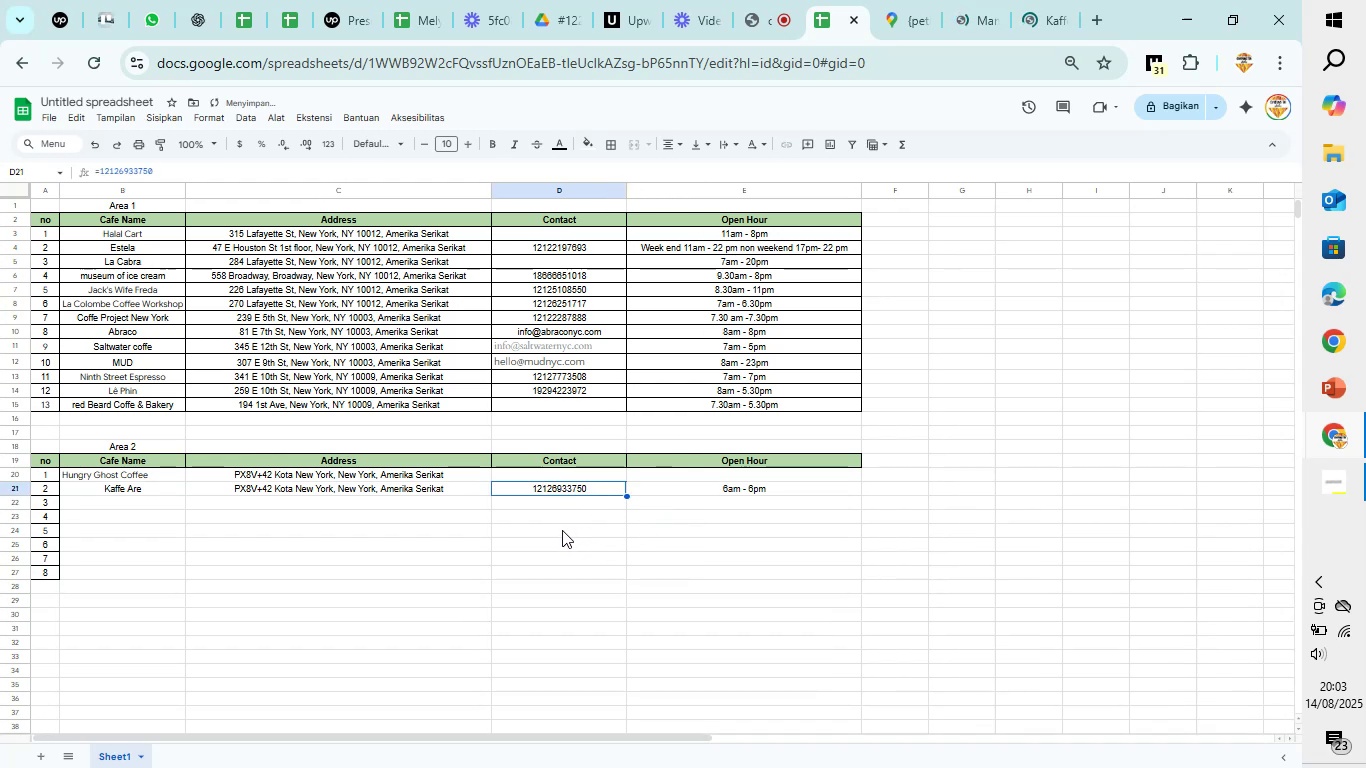 
key(Control+V)
 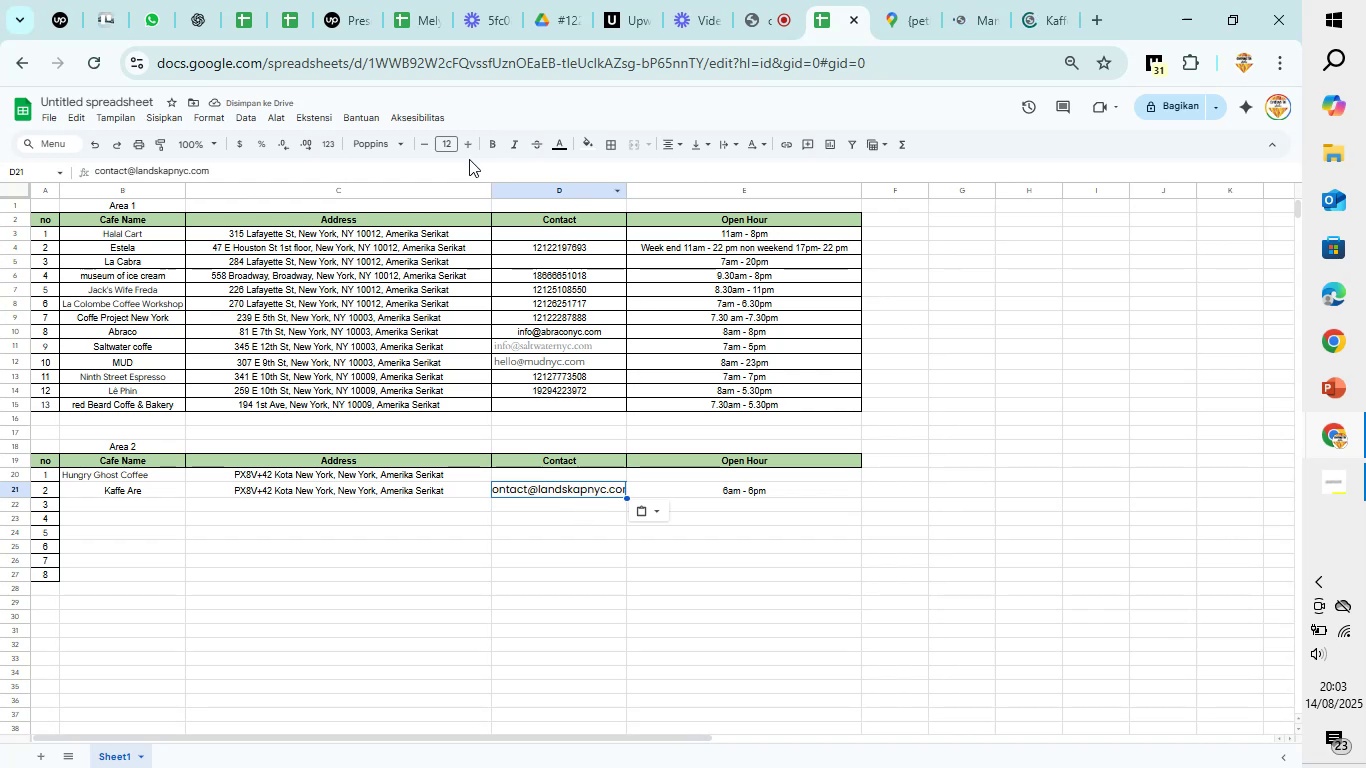 
left_click([449, 138])
 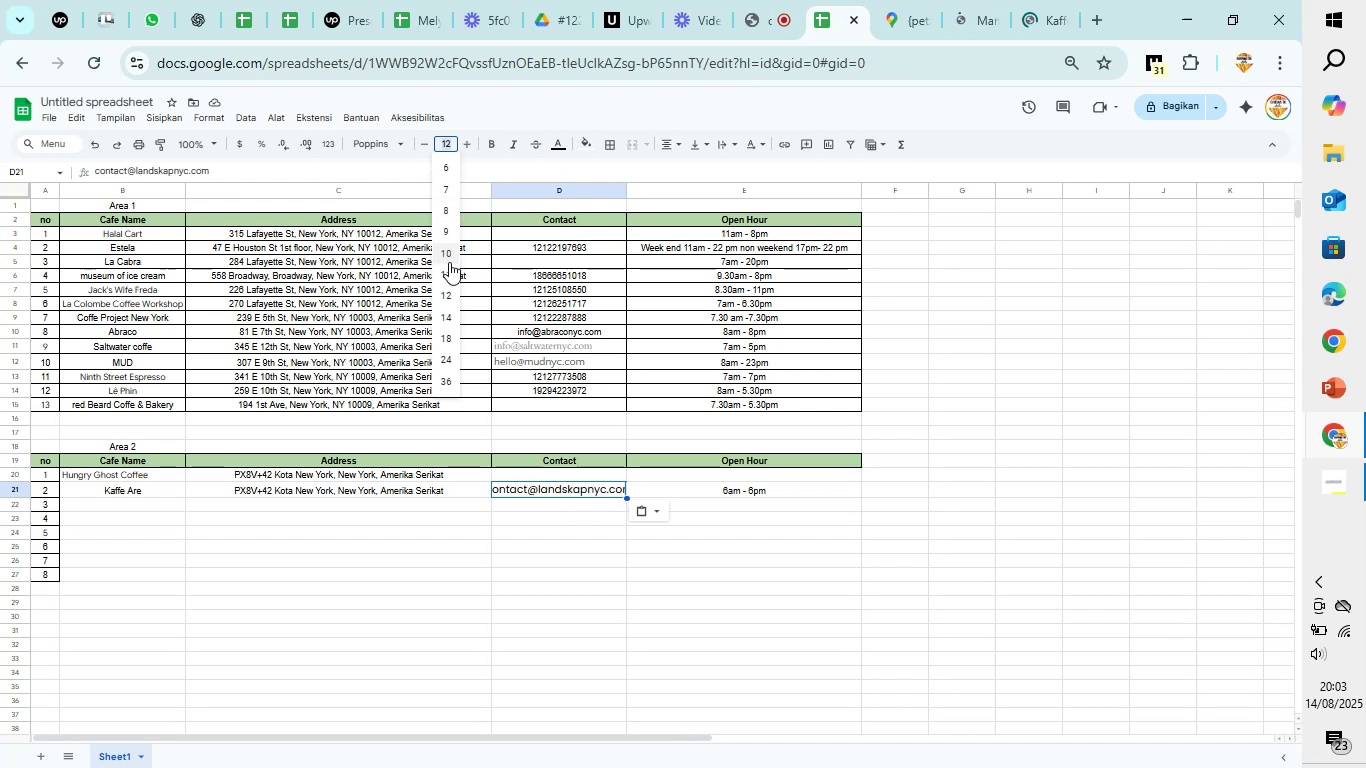 
left_click([449, 257])
 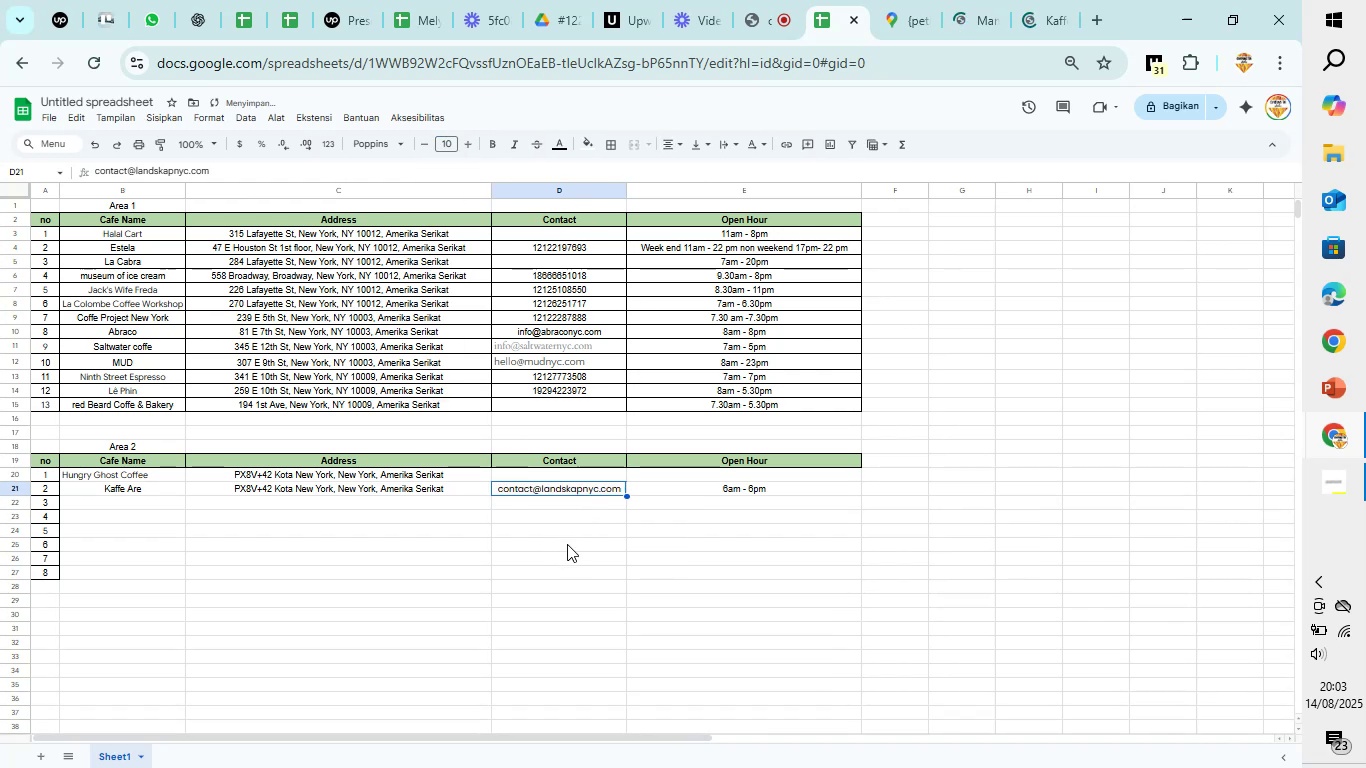 
left_click([567, 544])
 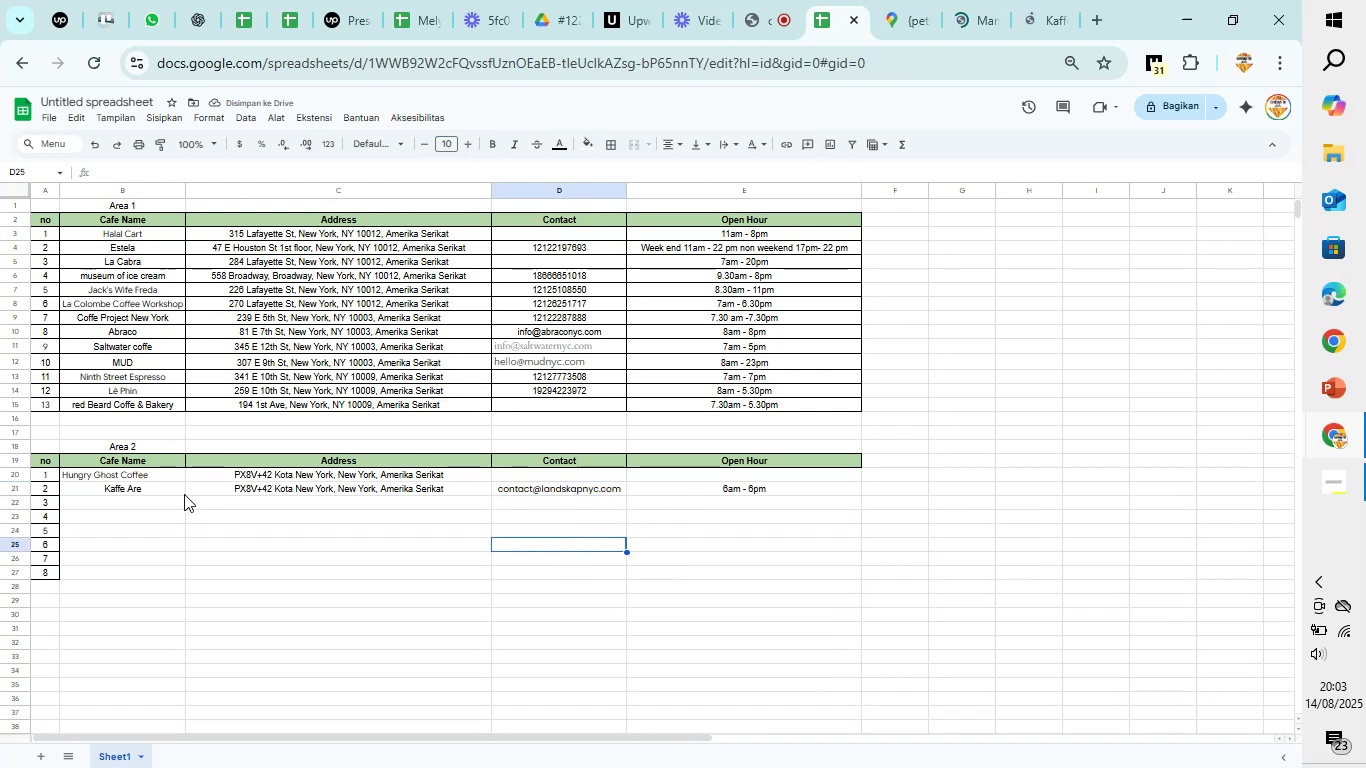 
left_click([176, 501])
 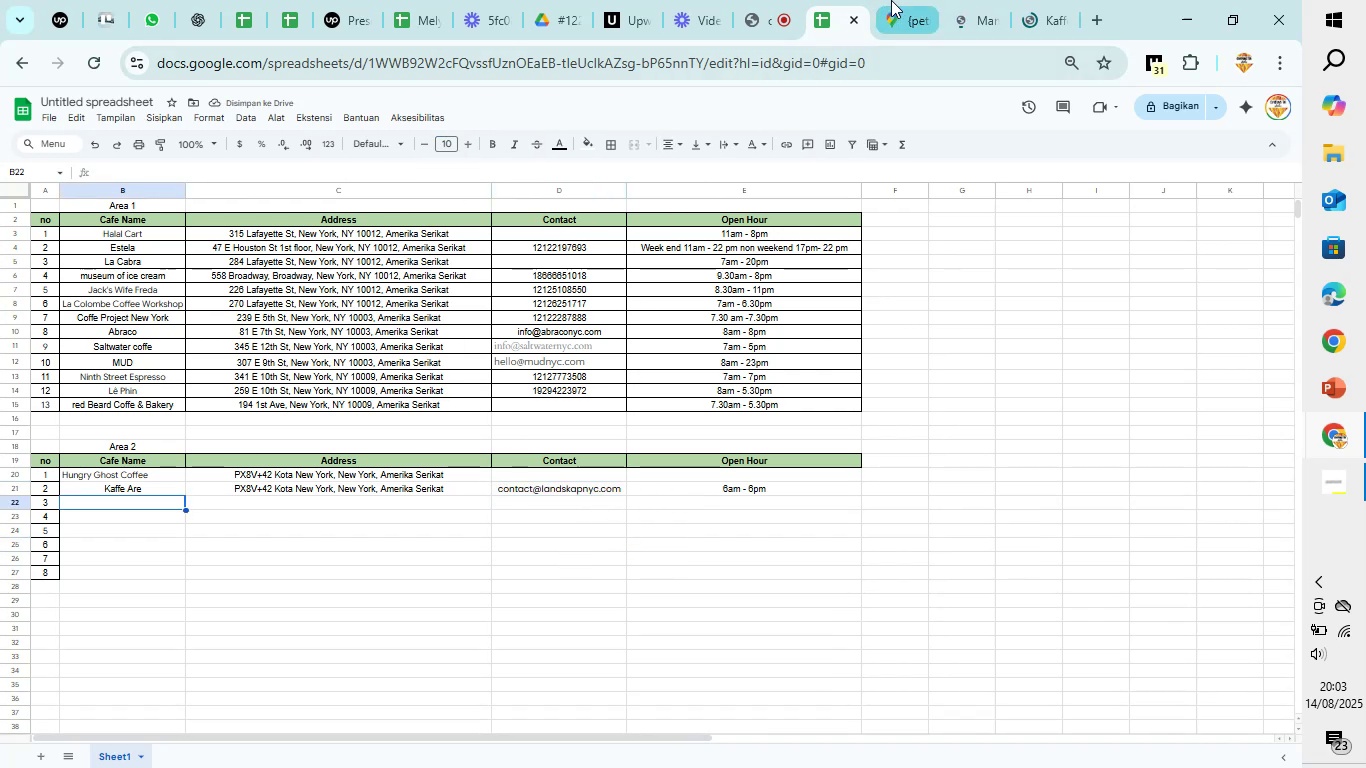 
left_click([891, 0])
 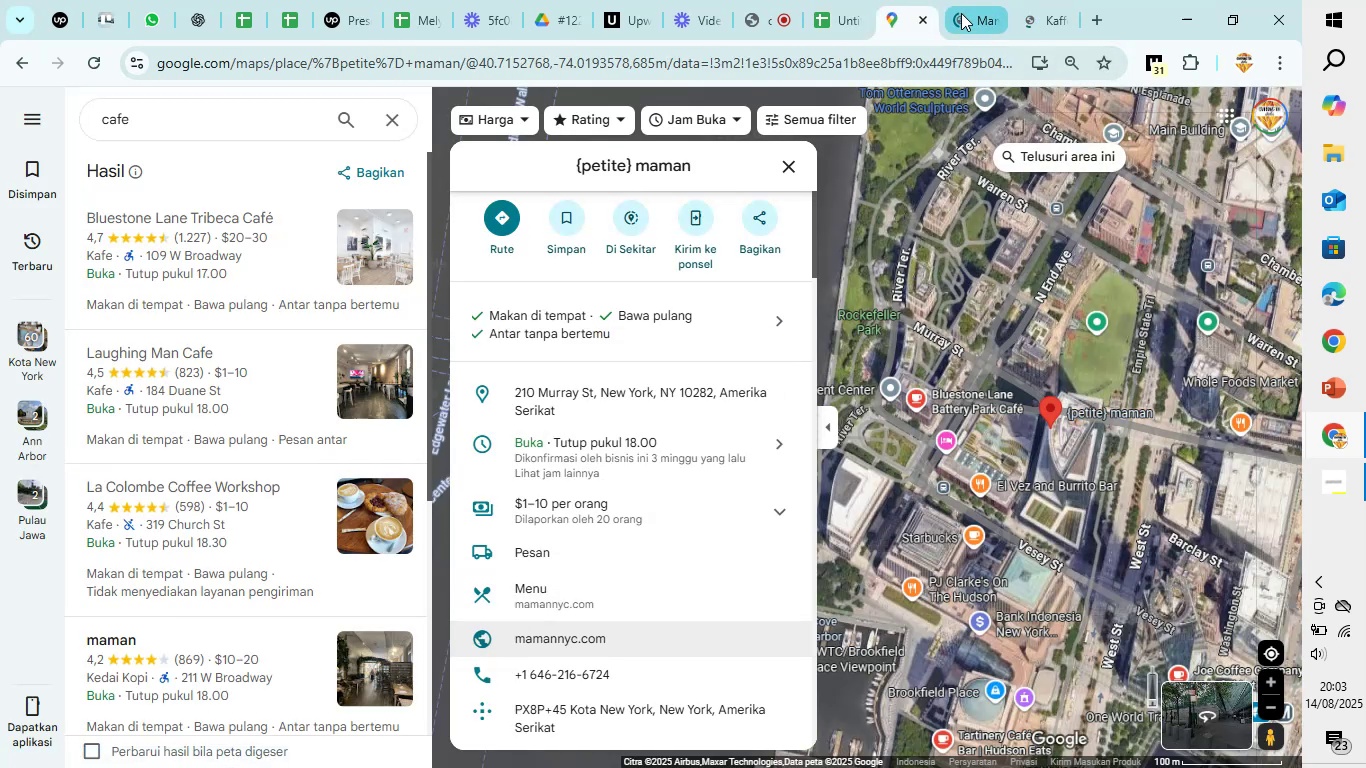 
scroll: coordinate [804, 361], scroll_direction: down, amount: 12.0
 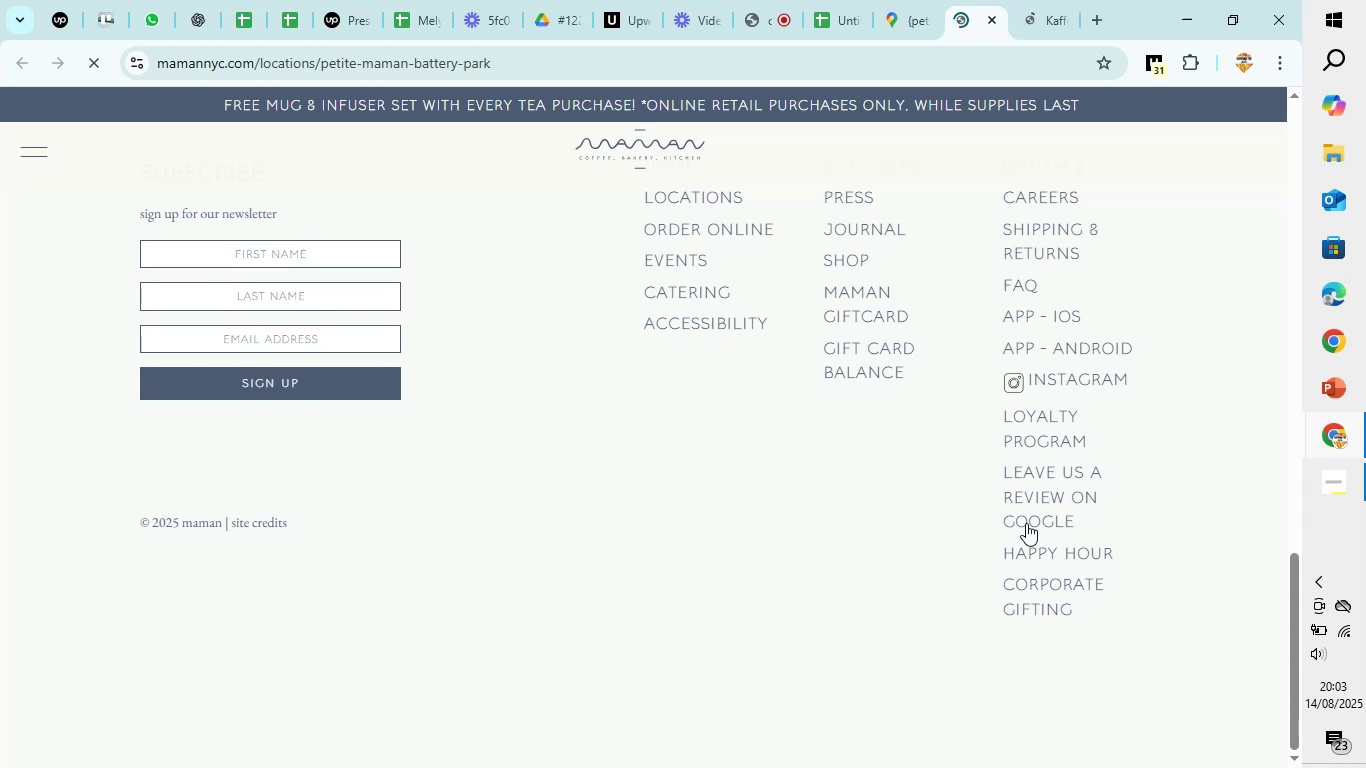 